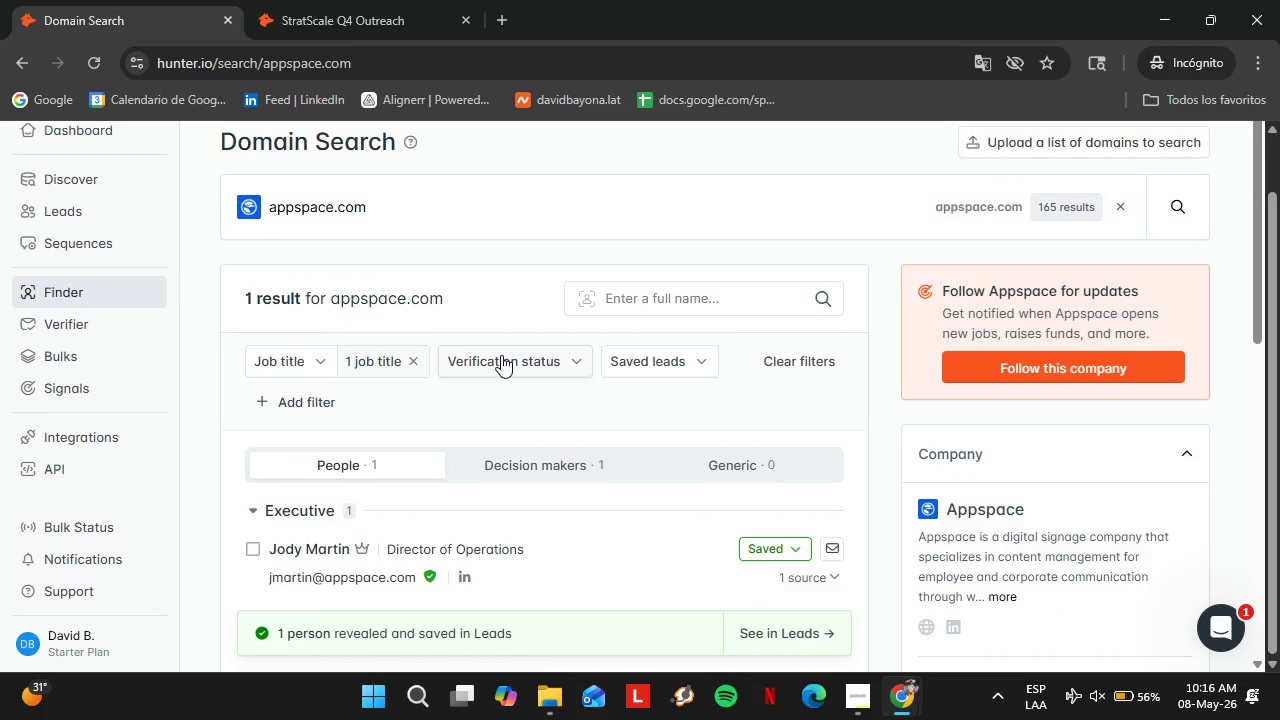 
double_click([433, 206])
 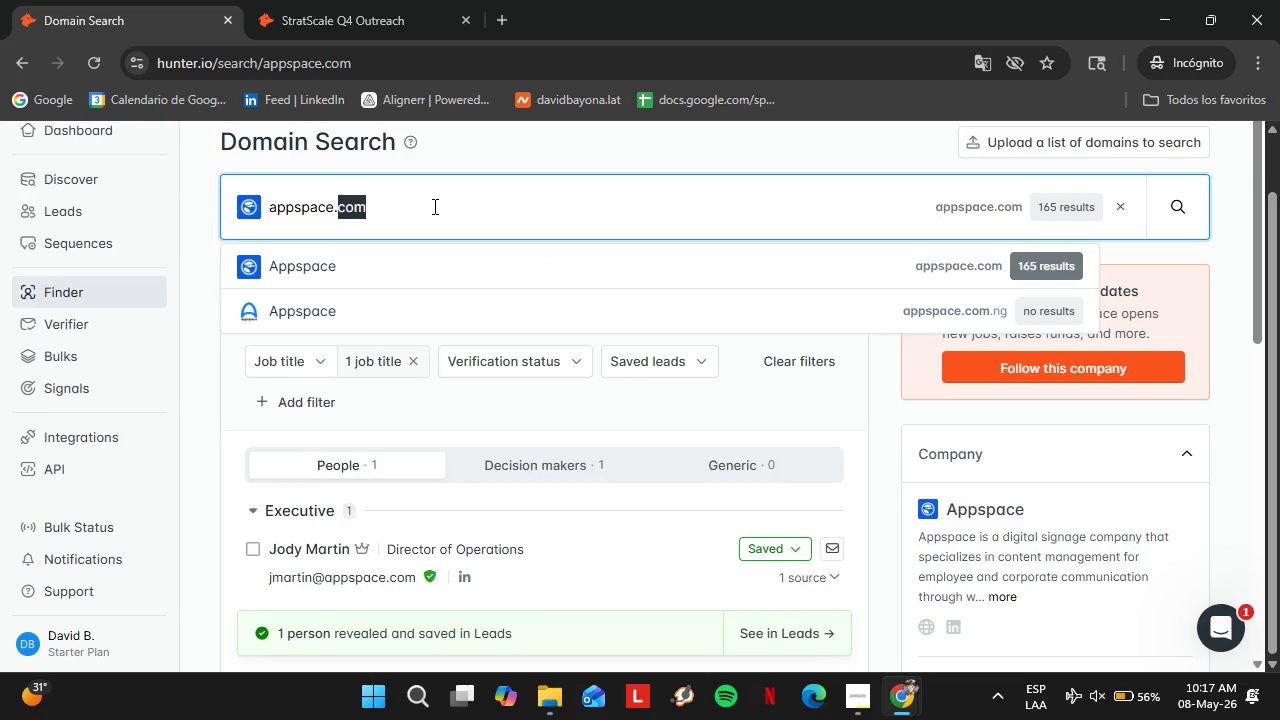 
triple_click([433, 206])
 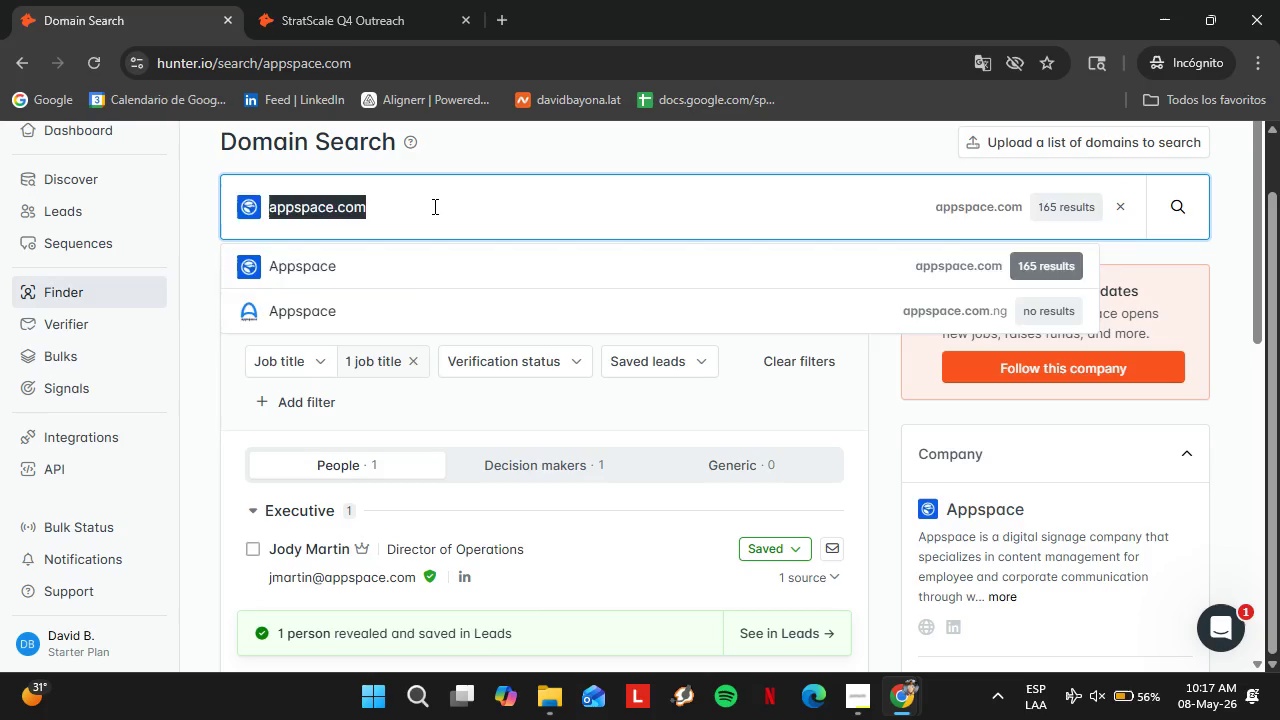 
type(guru,)
key(Backspace)
type(.com)
 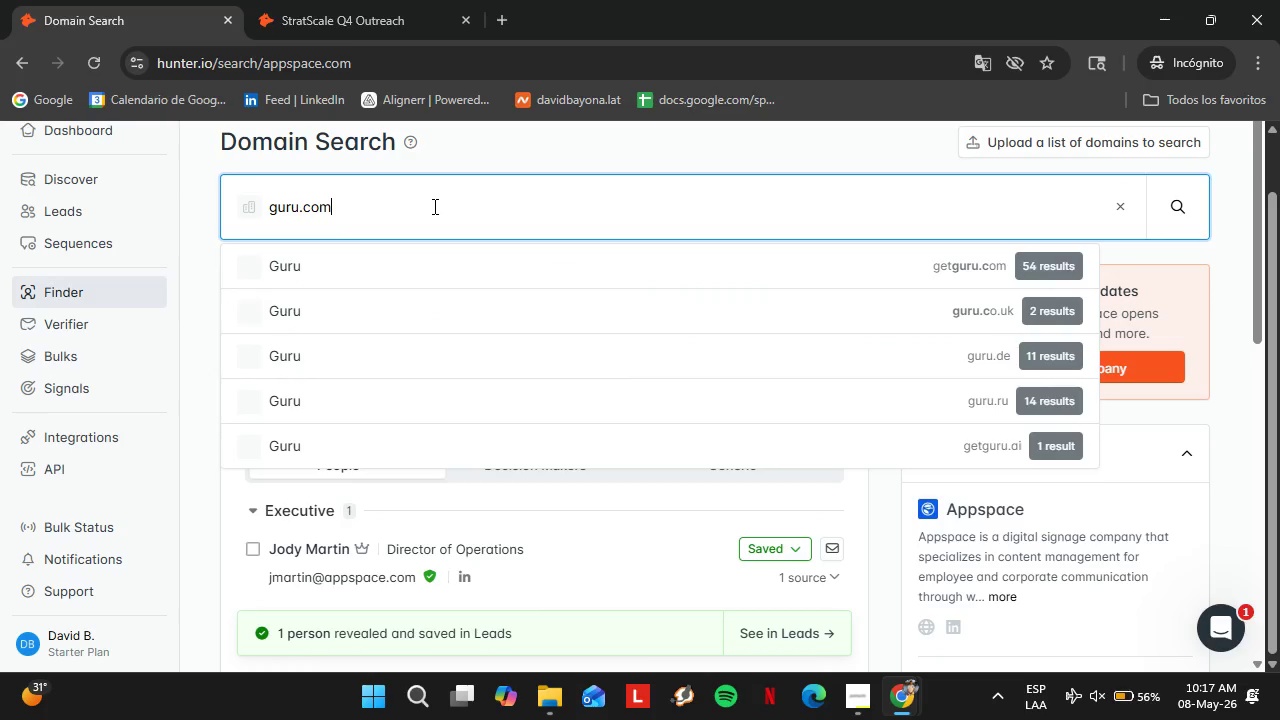 
key(Enter)
 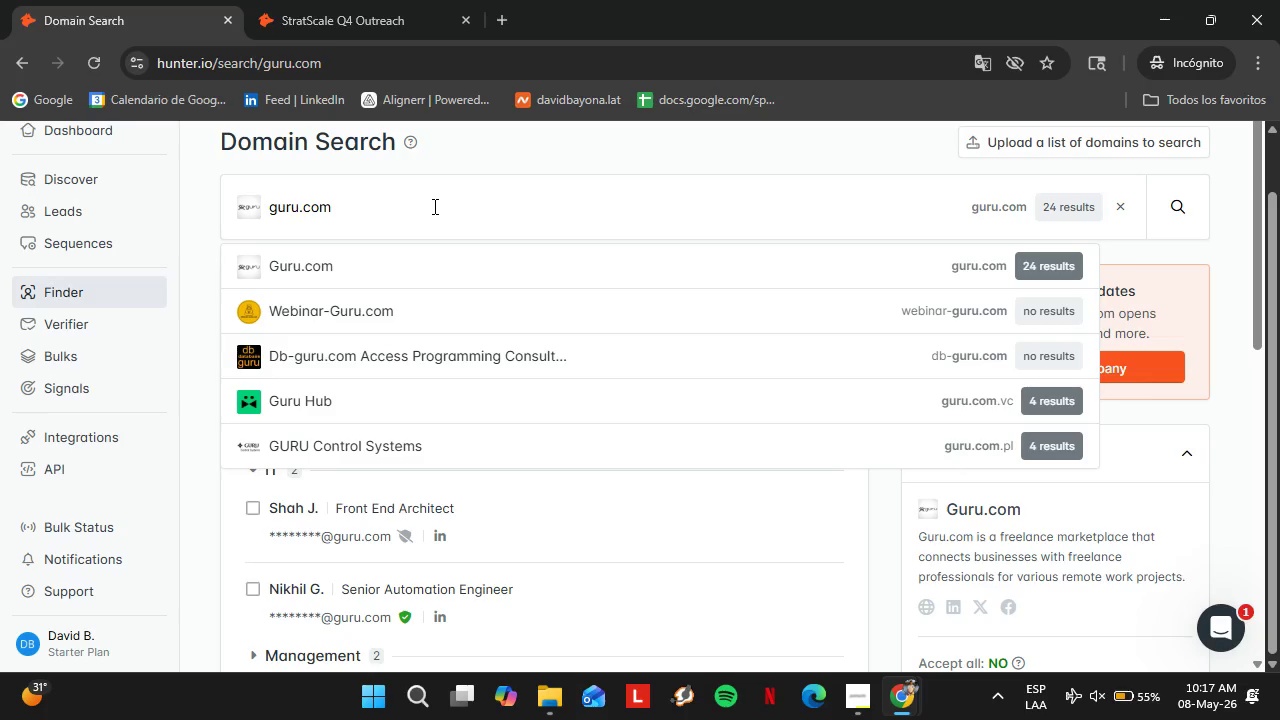 
wait(32.28)
 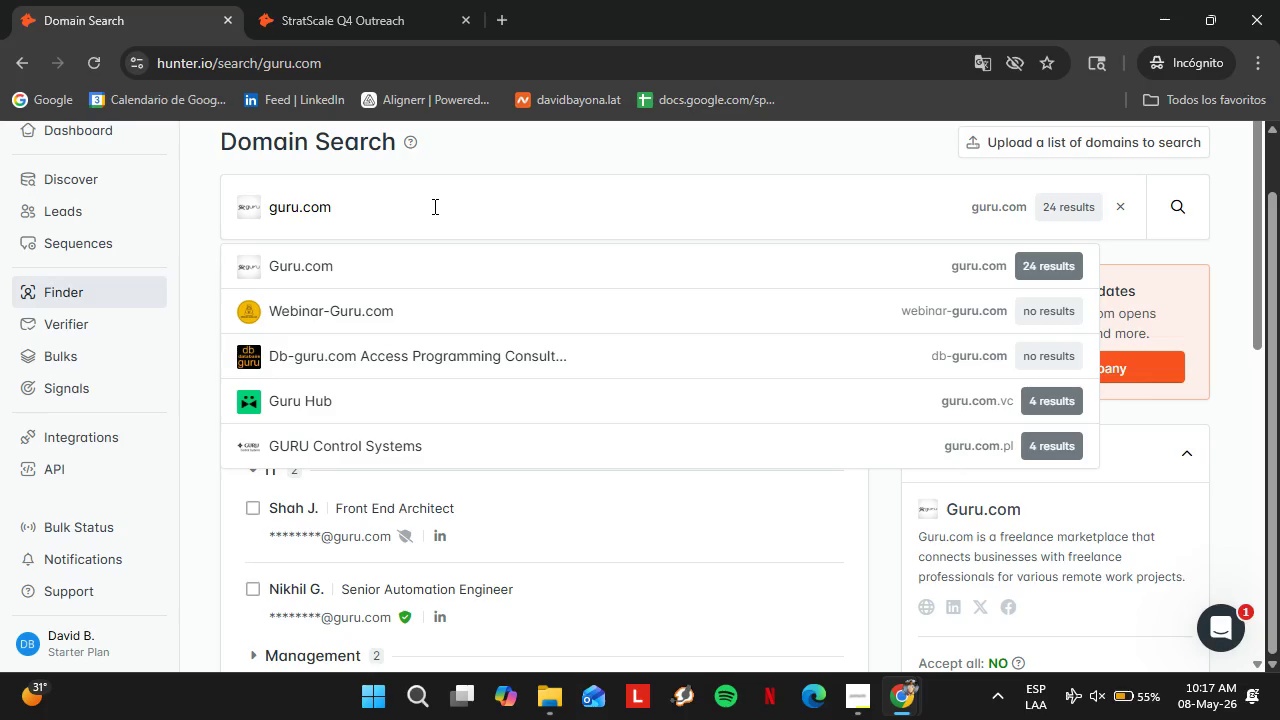 
left_click([351, 263])
 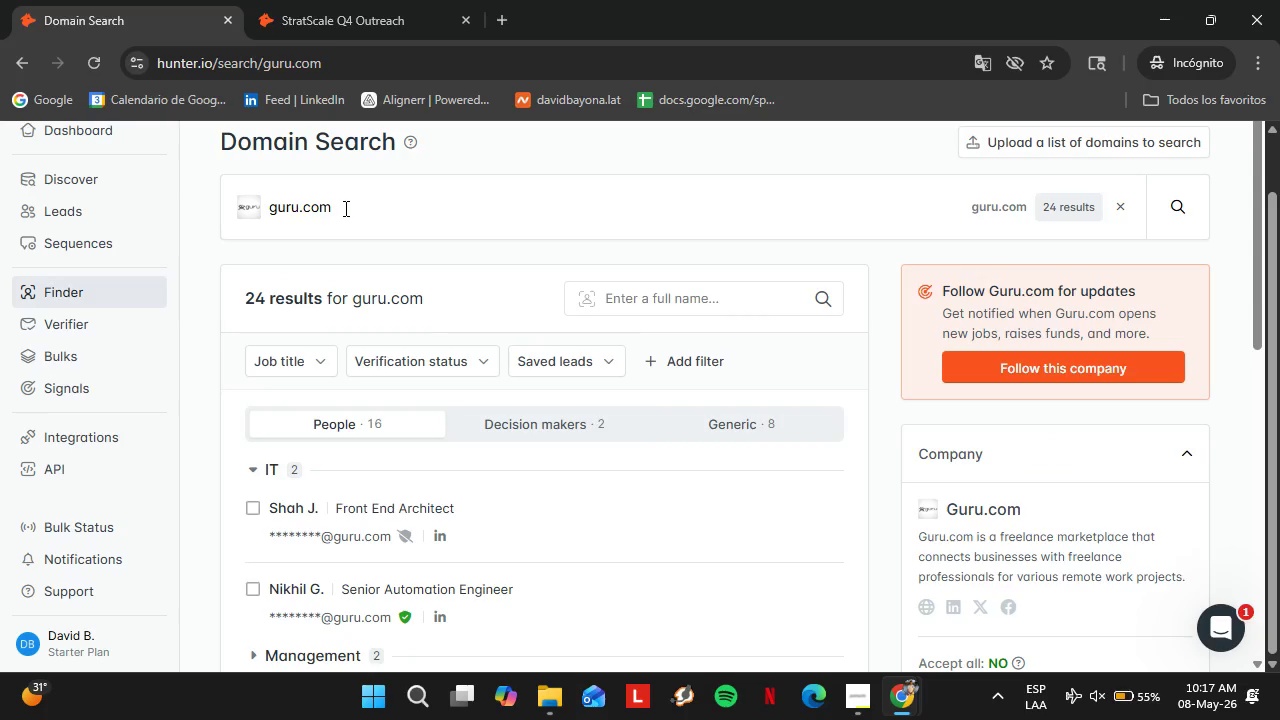 
double_click([344, 208])
 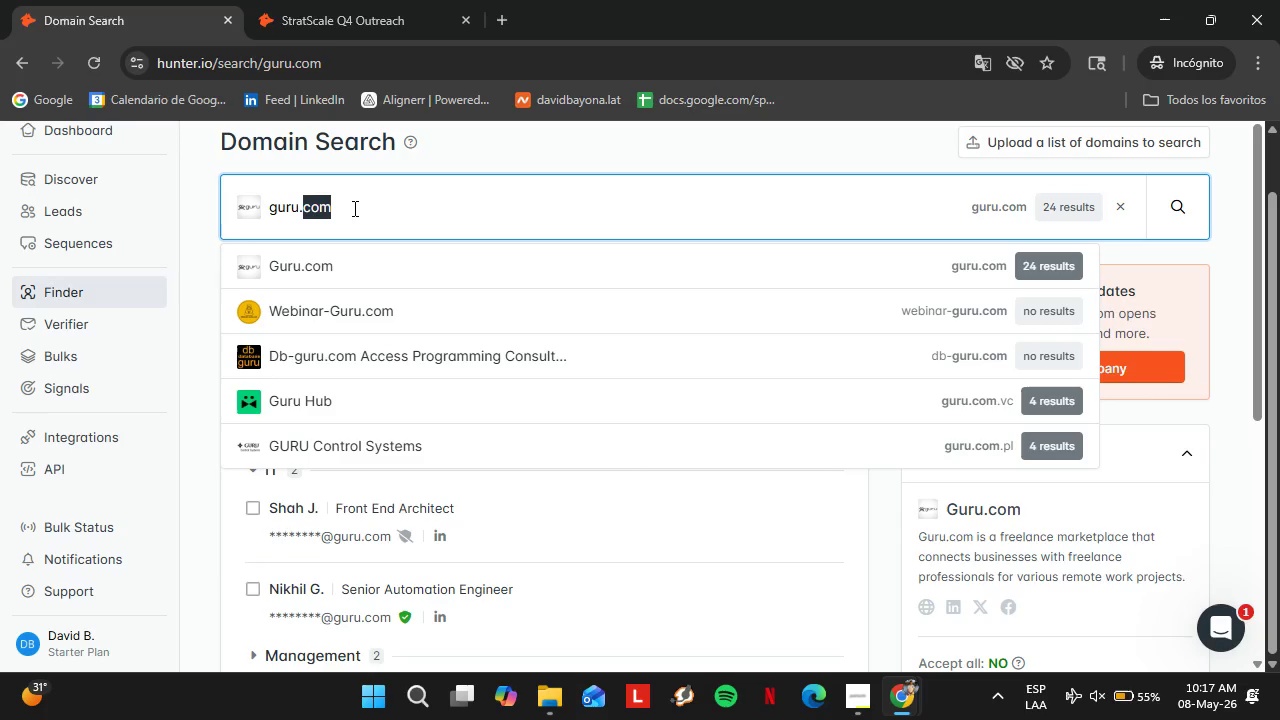 
left_click([353, 208])
 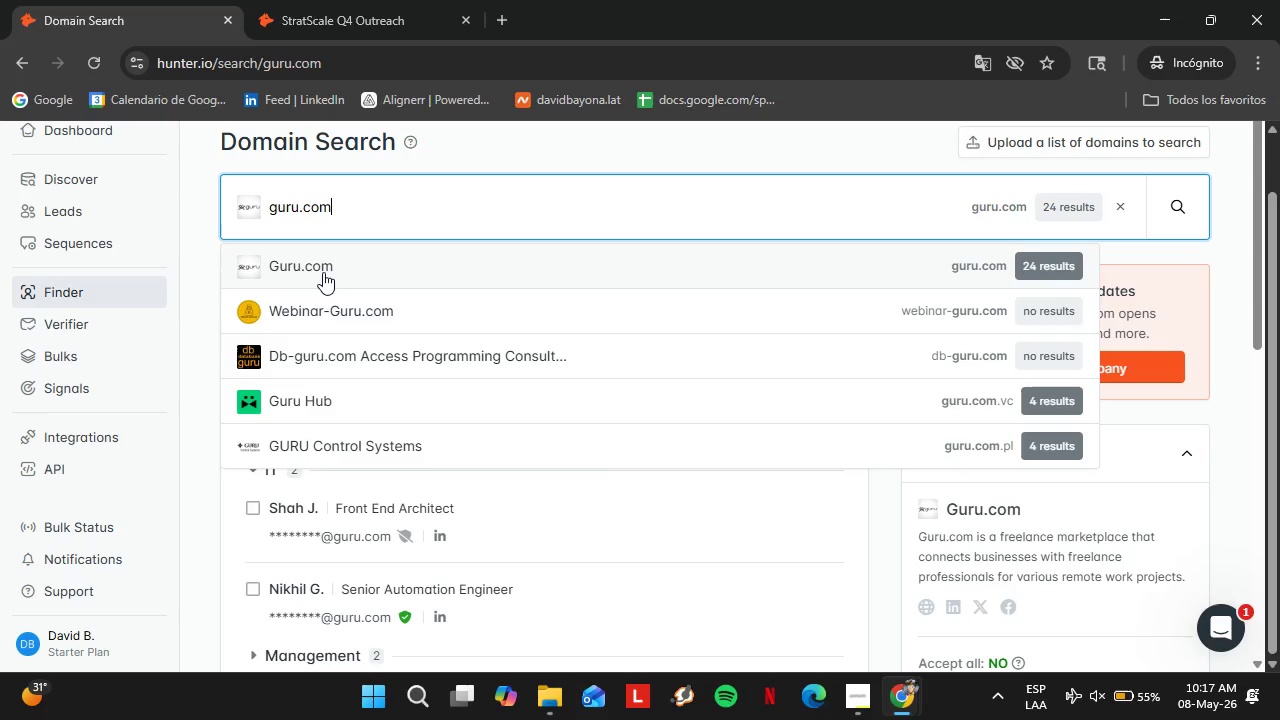 
left_click([323, 272])
 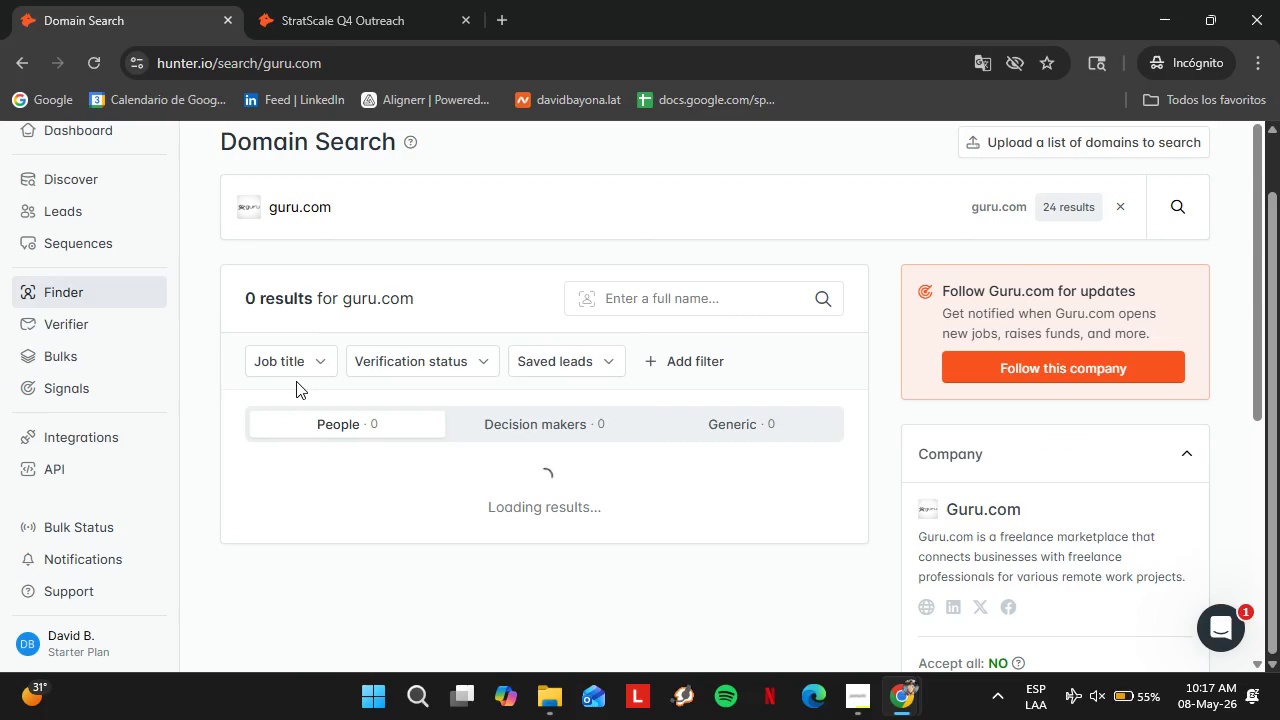 
double_click([304, 393])
 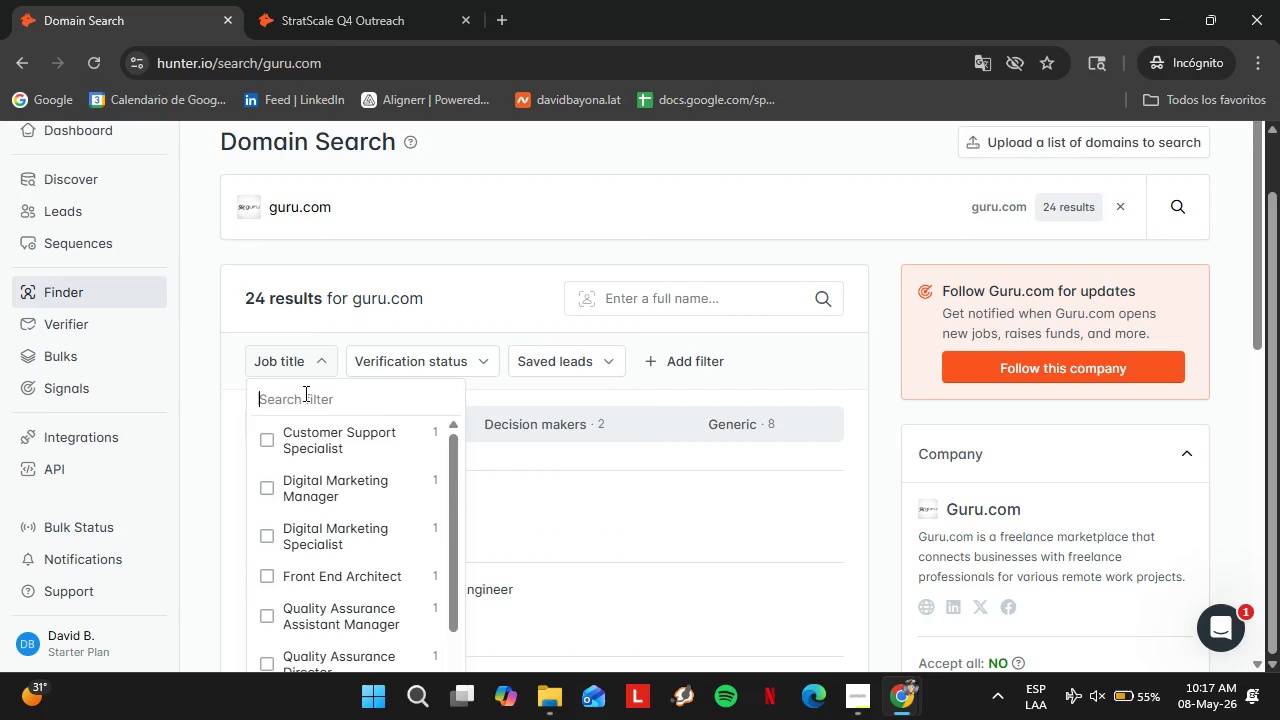 
type(chie)
key(Backspace)
key(Backspace)
key(Backspace)
key(Backspace)
key(Backspace)
type(op)
key(Backspace)
key(Backspace)
key(Backspace)
 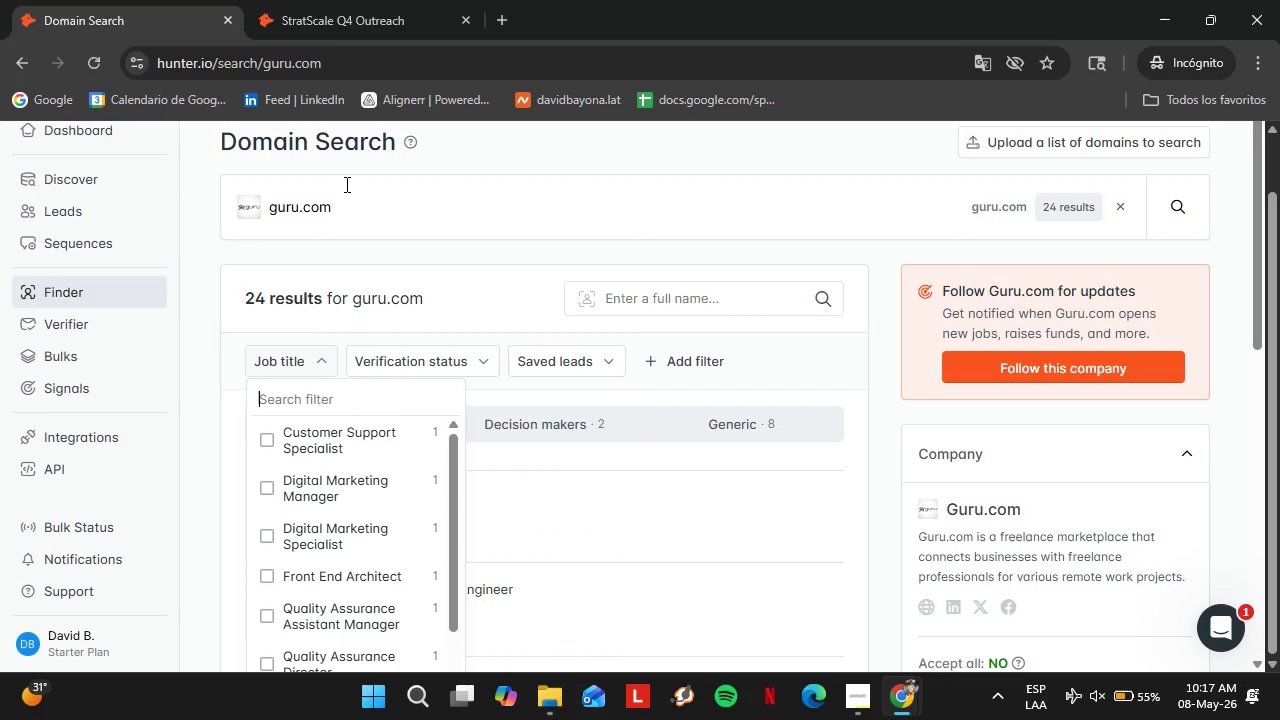 
double_click([344, 184])
 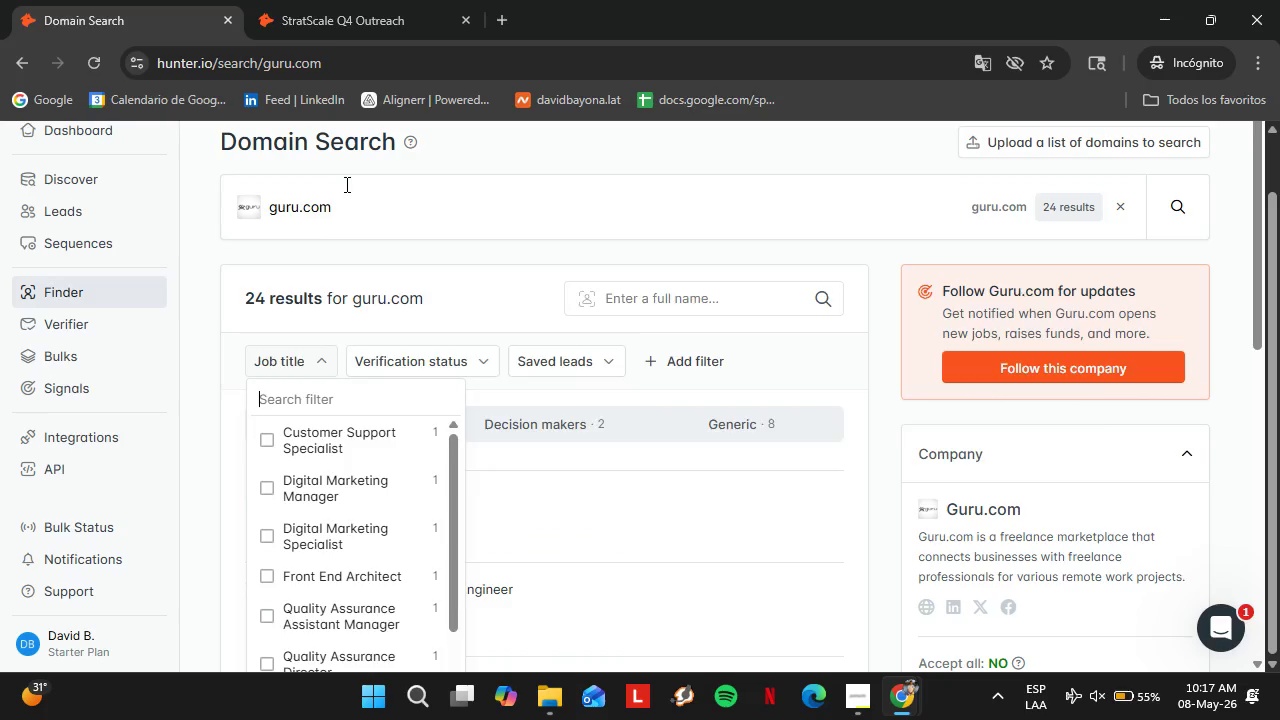 
triple_click([344, 184])
 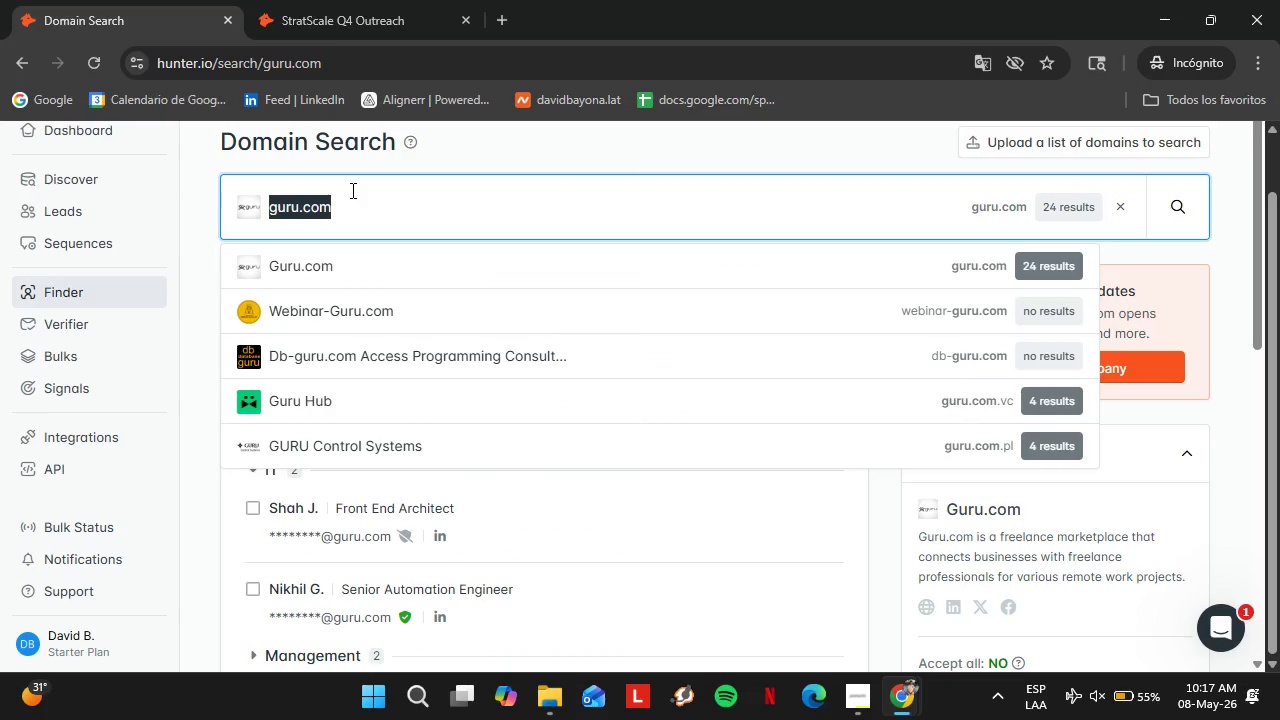 
type(pendo.io)
 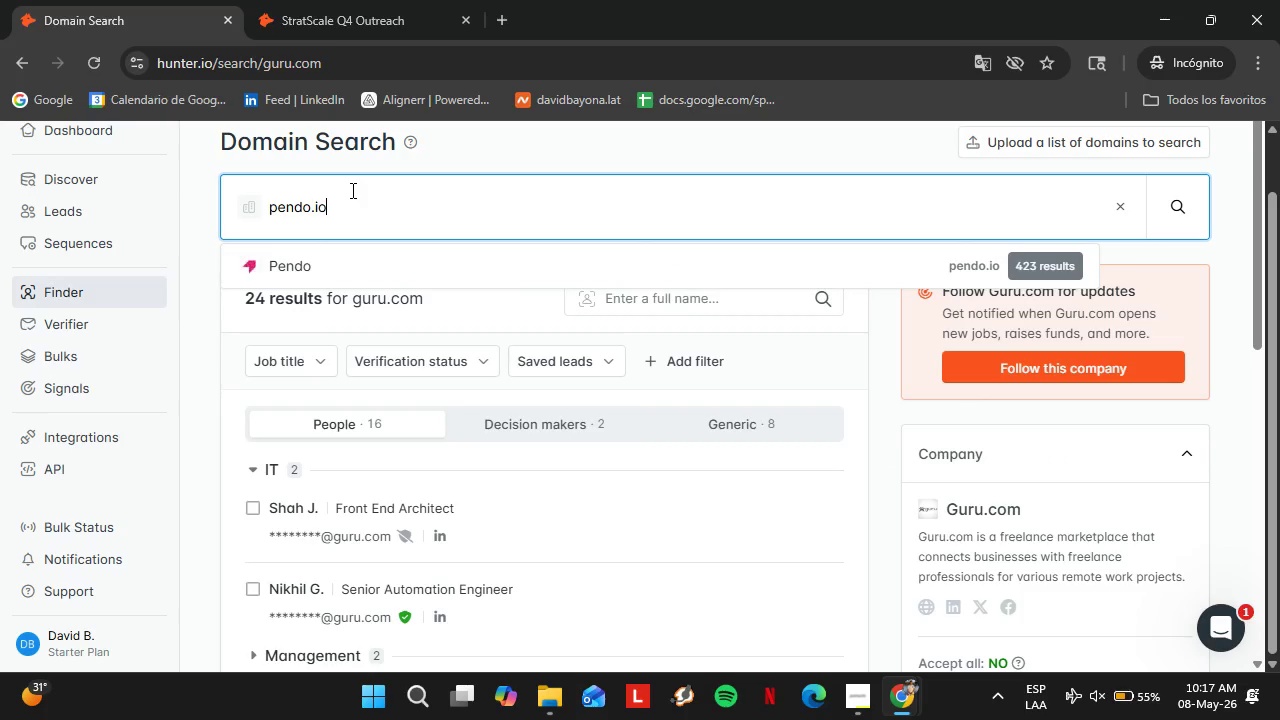 
key(Enter)
 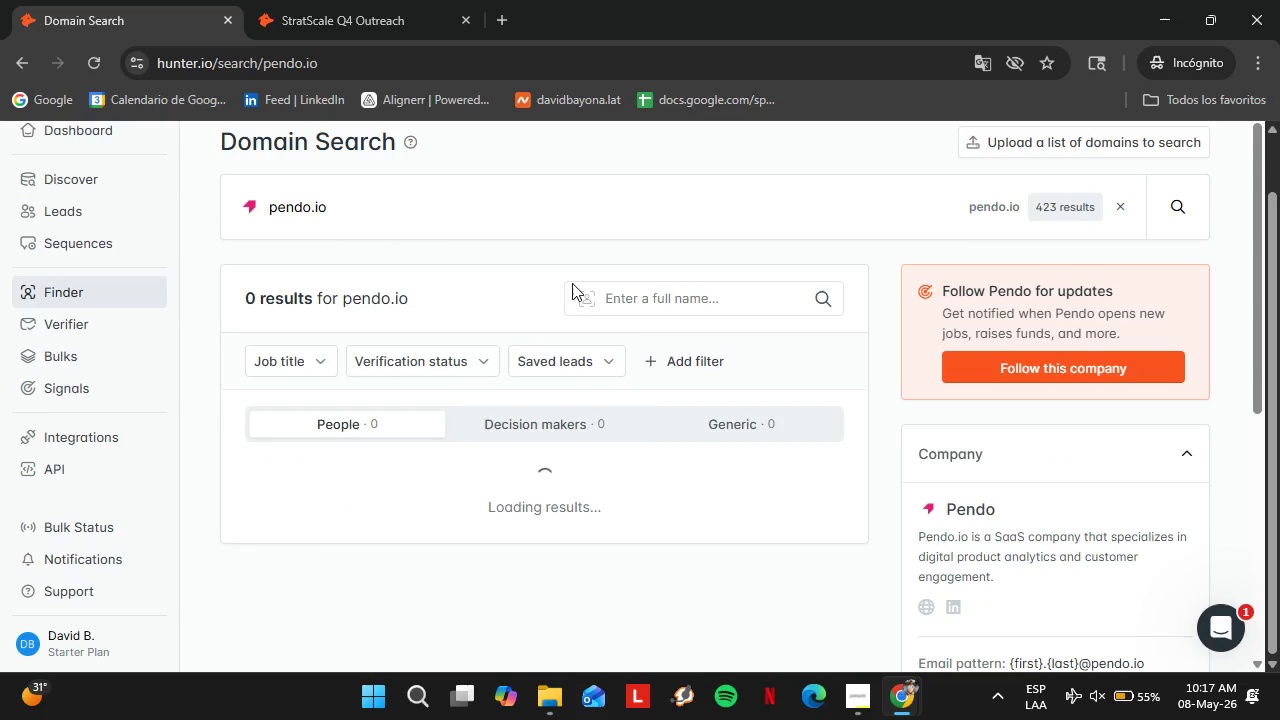 
scroll: coordinate [420, 380], scroll_direction: down, amount: 2.0
 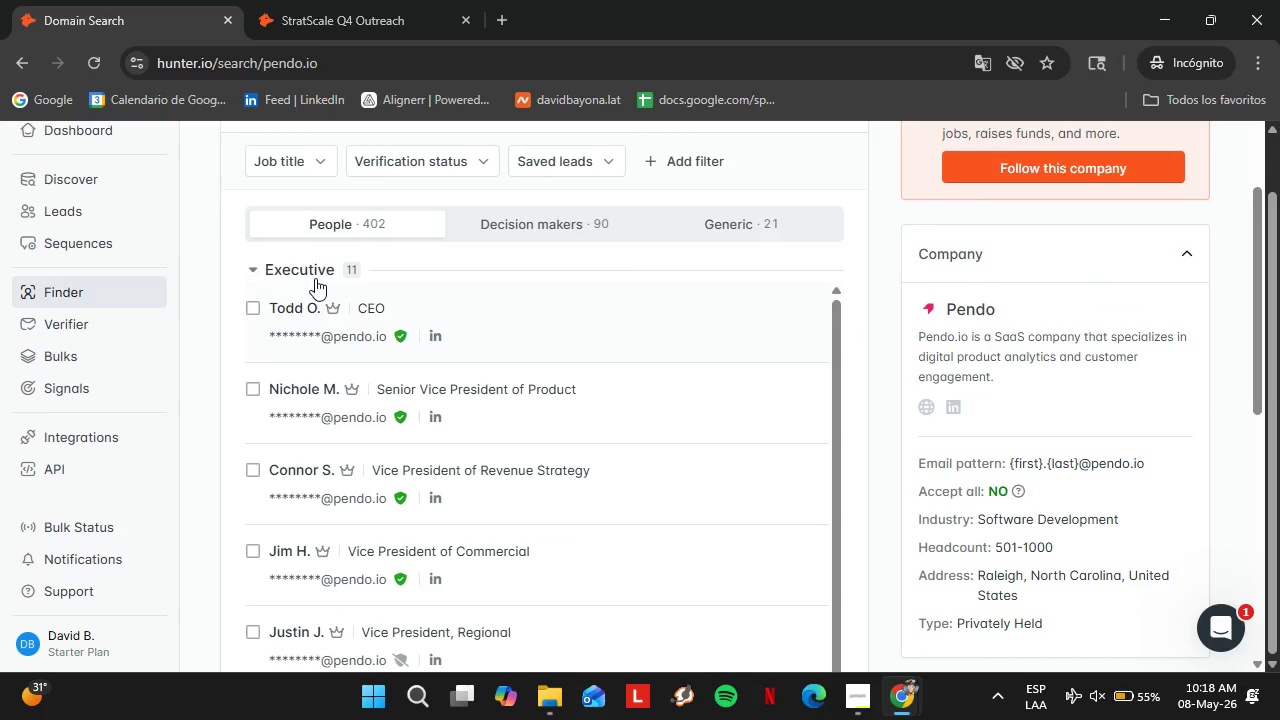 
left_click([315, 278])
 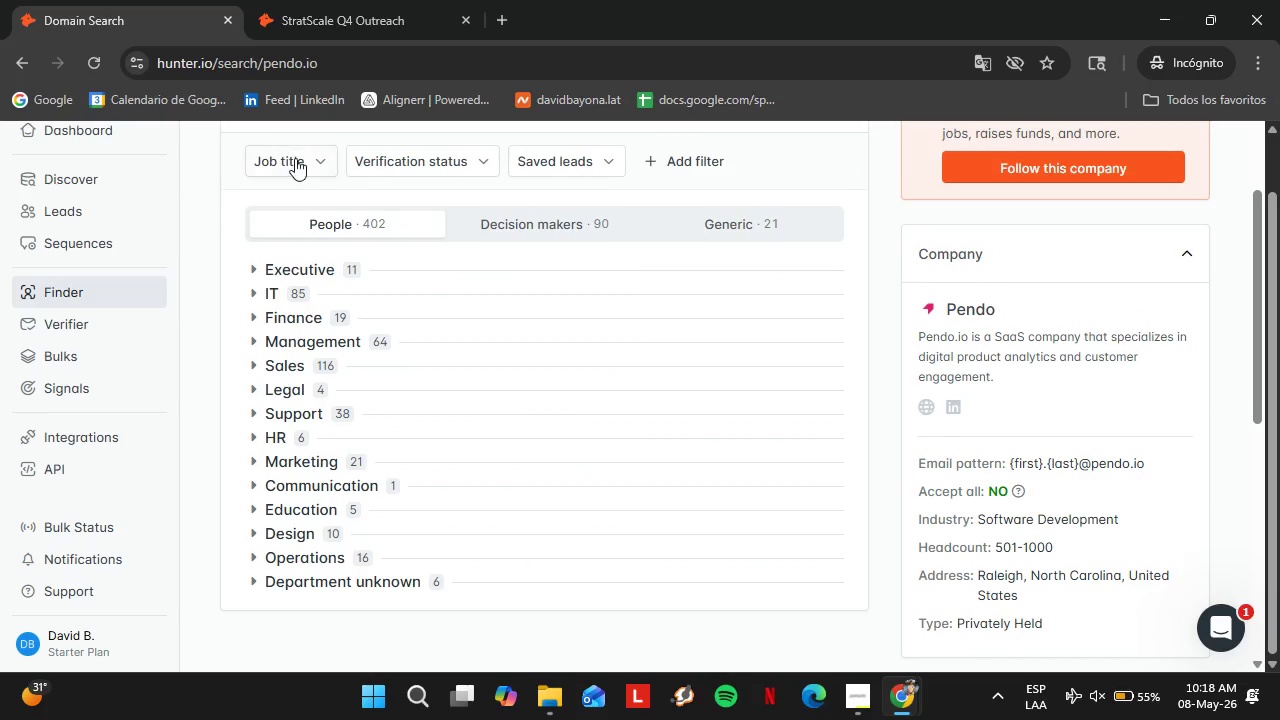 
double_click([295, 158])
 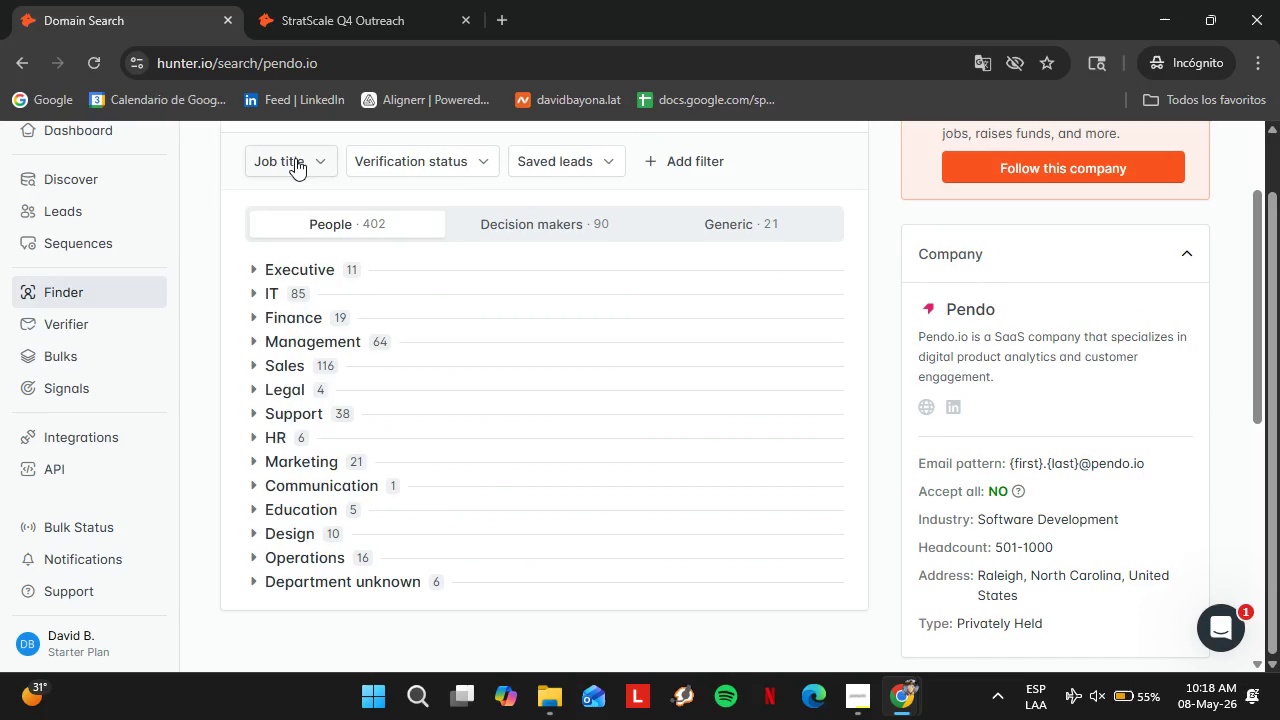 
triple_click([321, 183])
 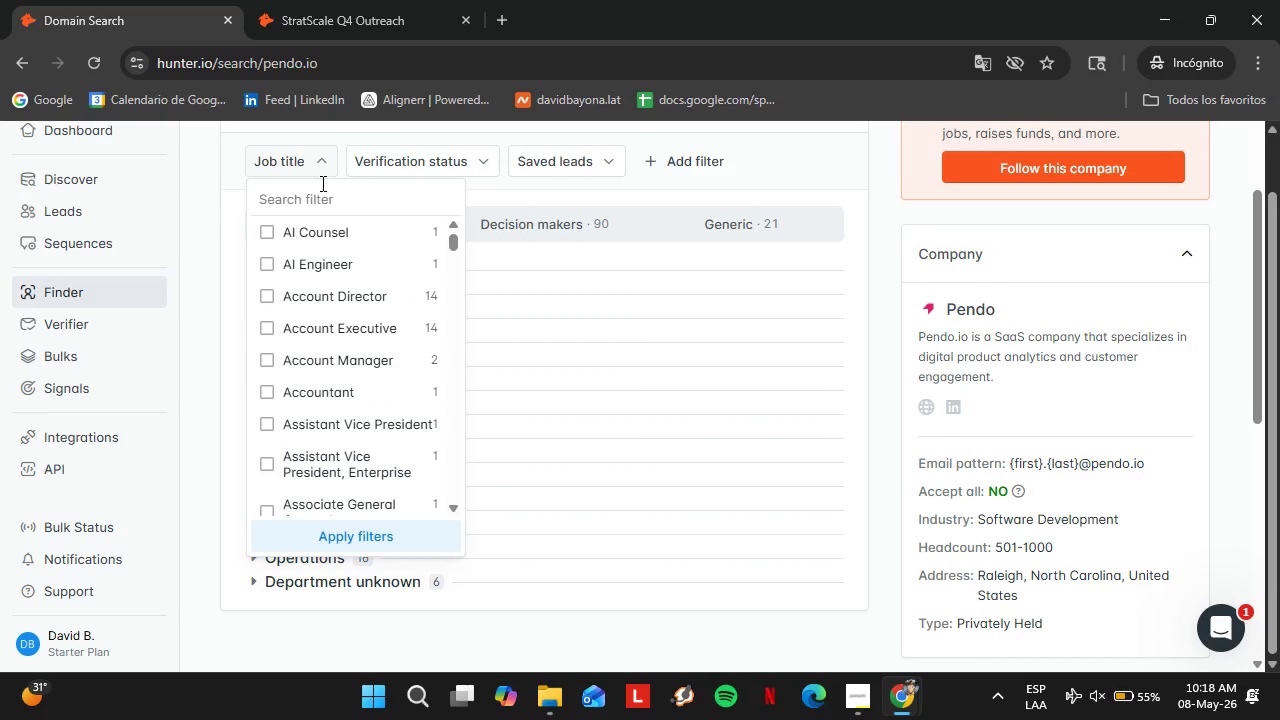 
type(ce)
key(Backspace)
type(oo)
key(Backspace)
key(Backspace)
key(Backspace)
key(Backspace)
type(opera)
 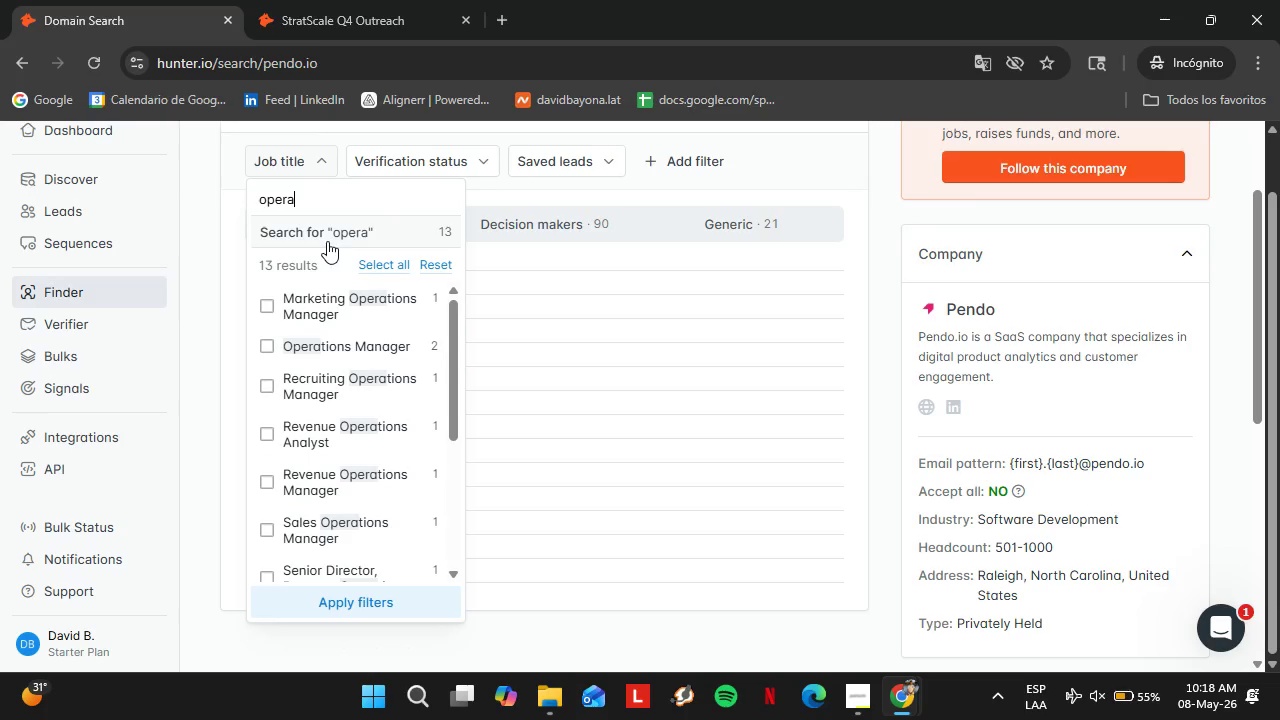 
scroll: coordinate [366, 409], scroll_direction: down, amount: 3.0
 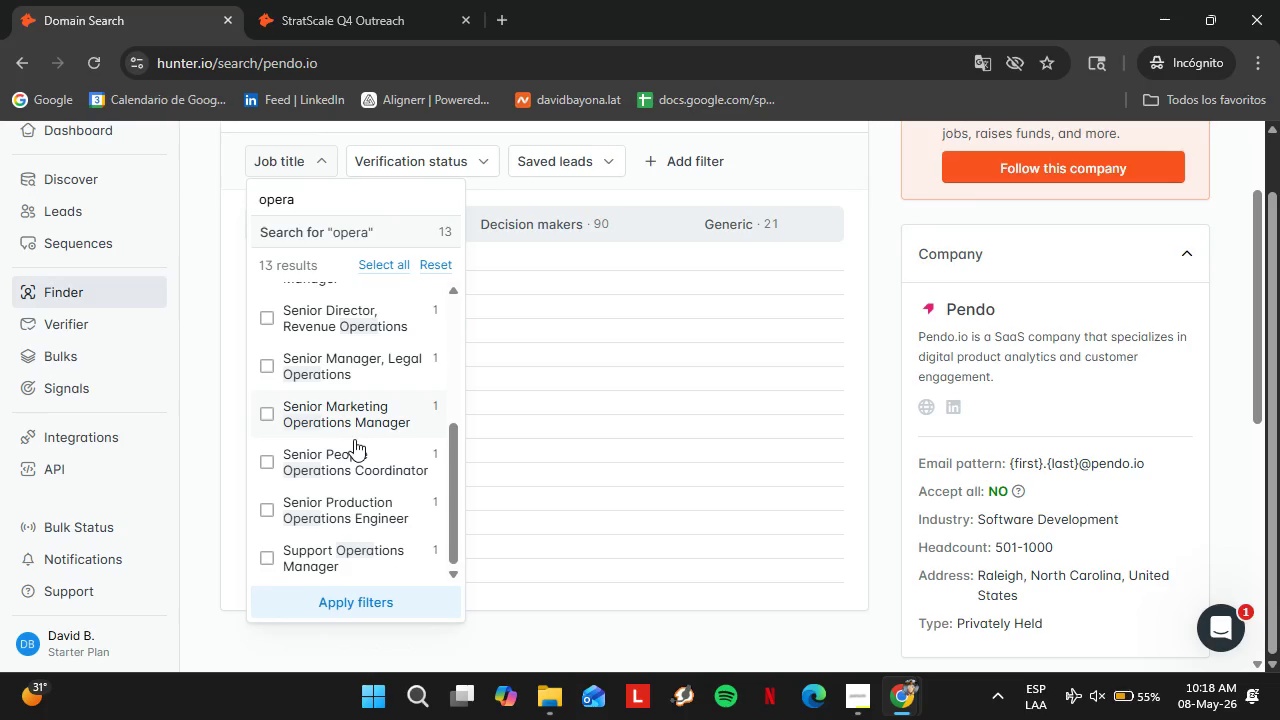 
scroll: coordinate [353, 440], scroll_direction: up, amount: 5.0
 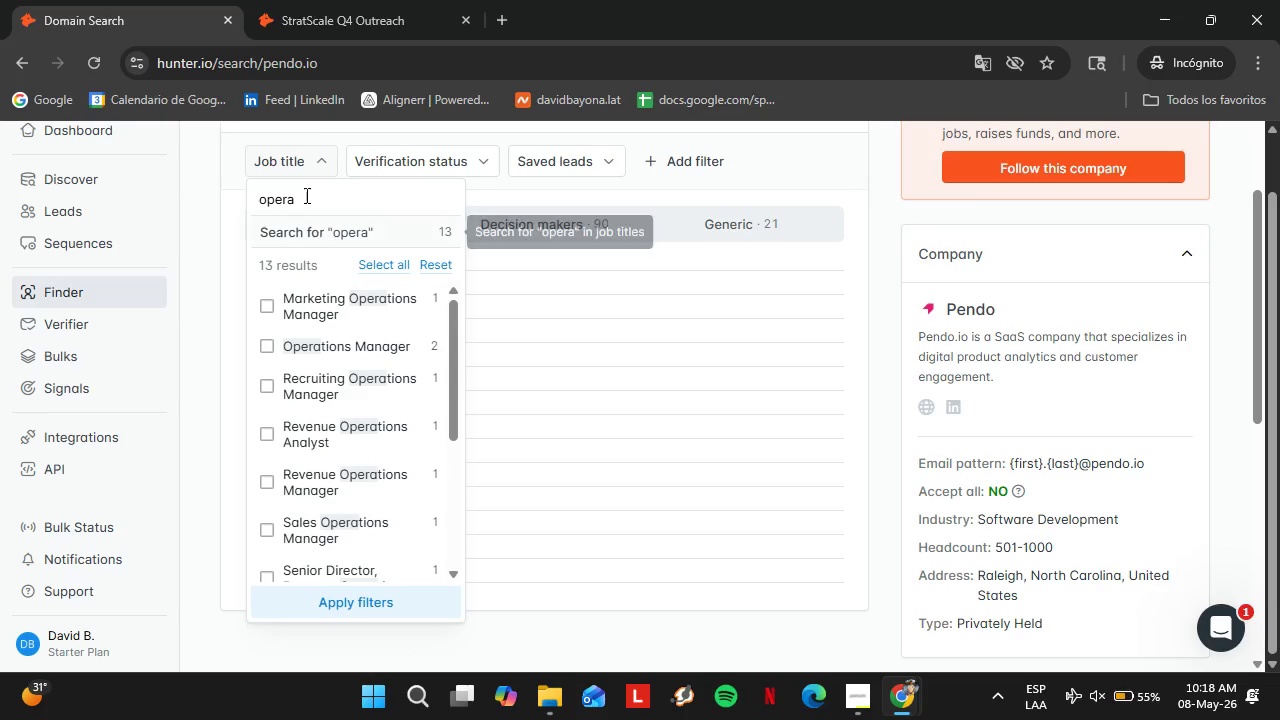 
left_click_drag(start_coordinate=[305, 195], to_coordinate=[252, 196])
 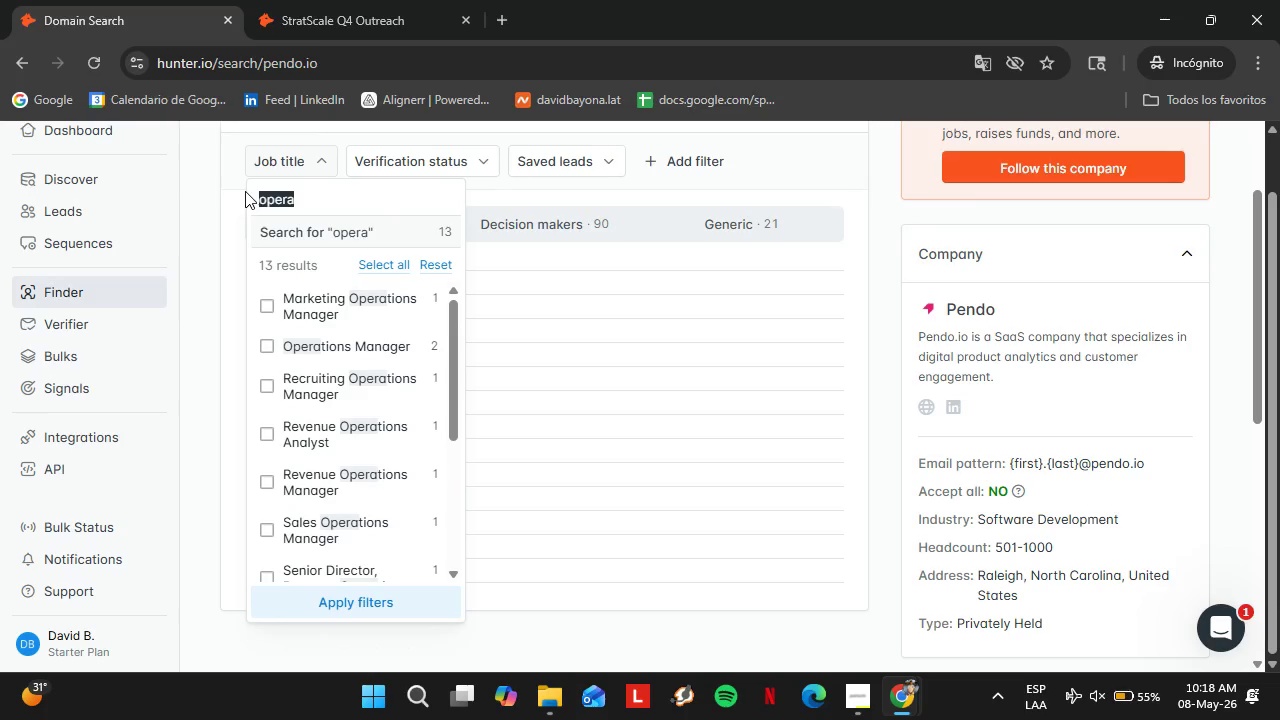 
type(foun)
 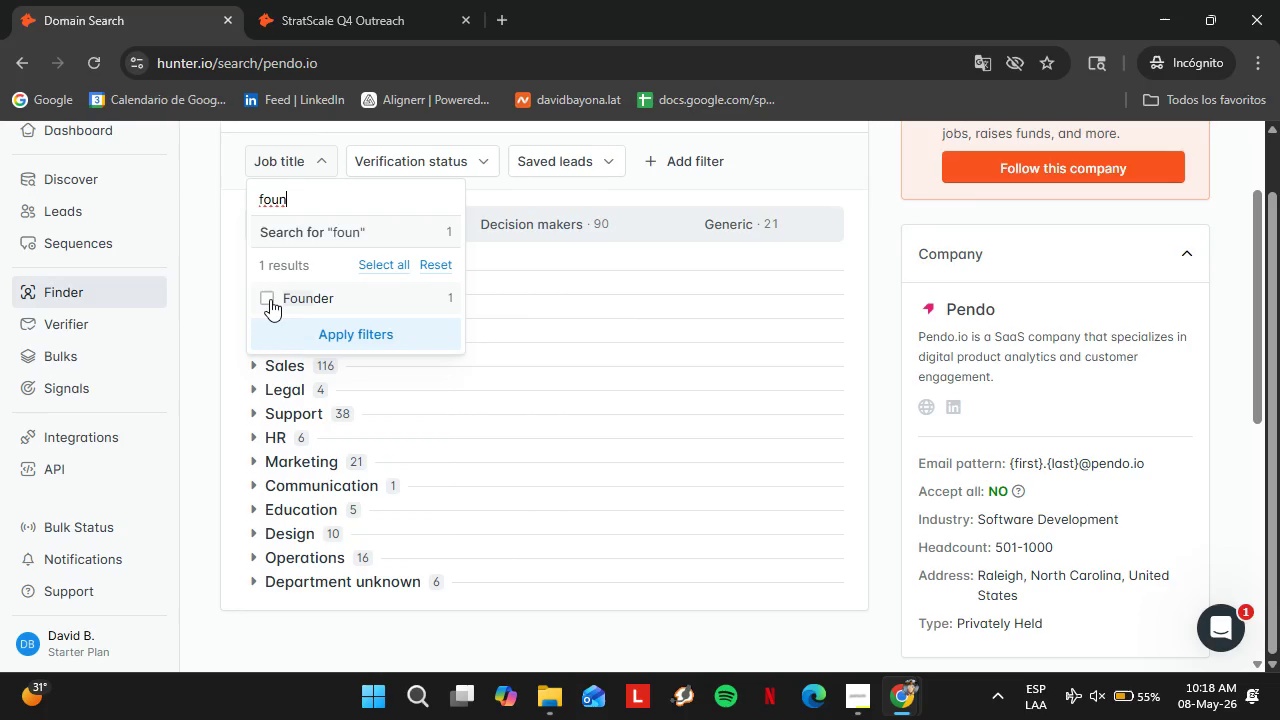 
double_click([307, 329])
 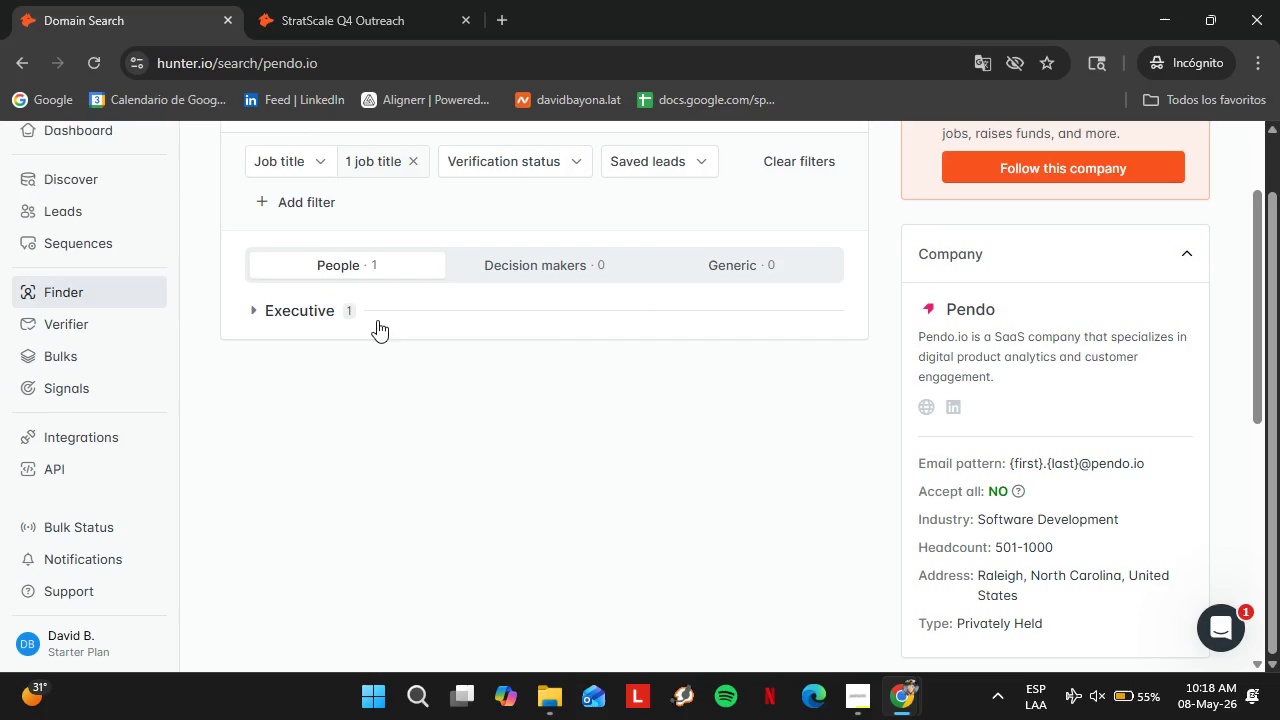 
left_click([300, 319])
 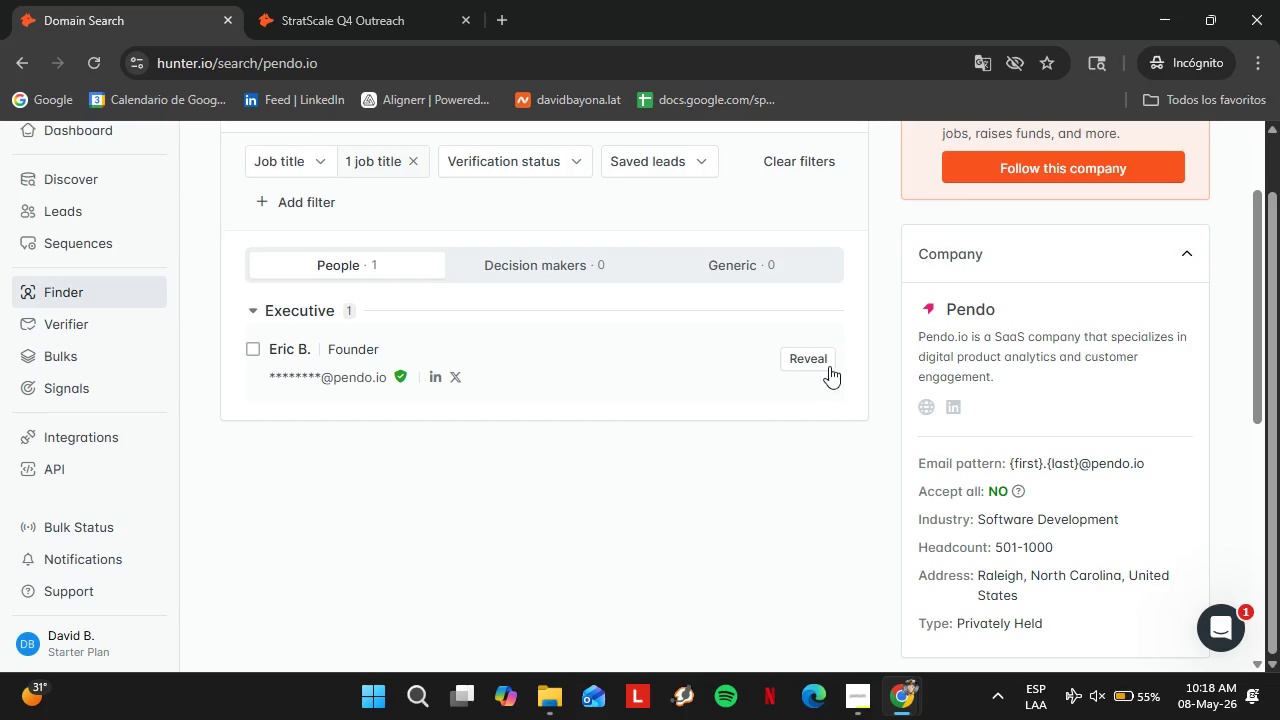 
left_click([822, 361])
 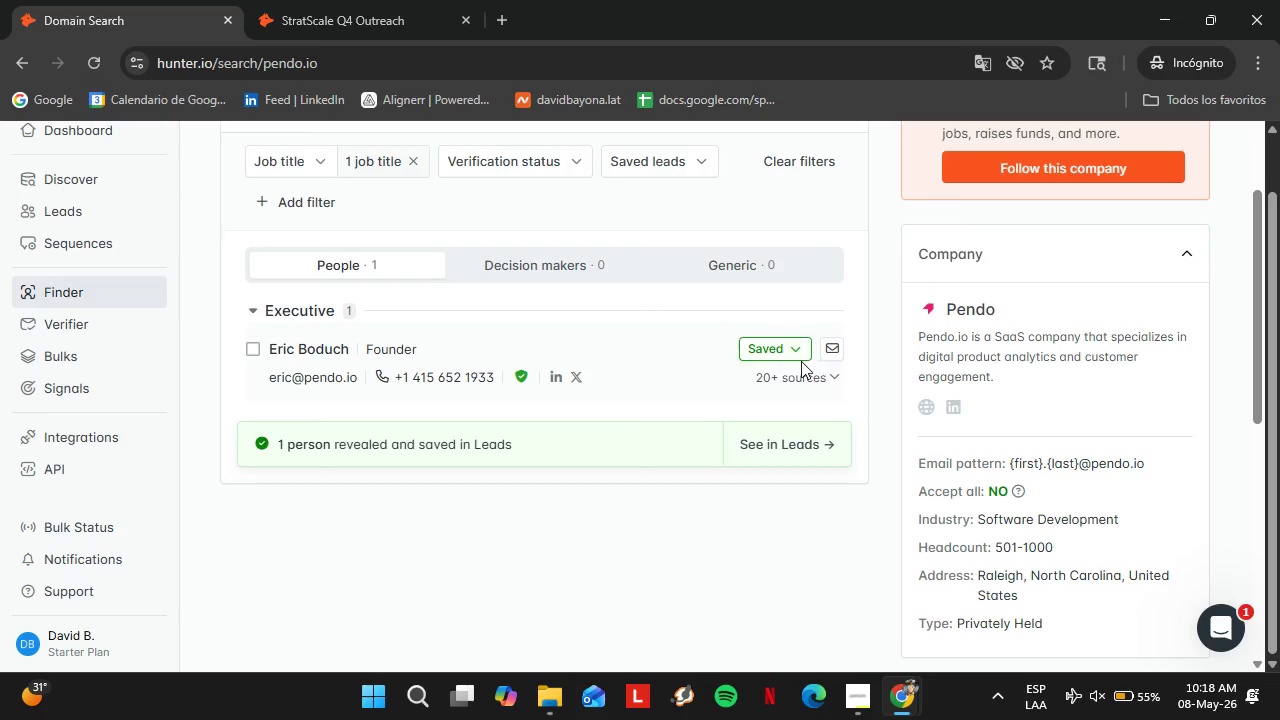 
left_click([768, 349])
 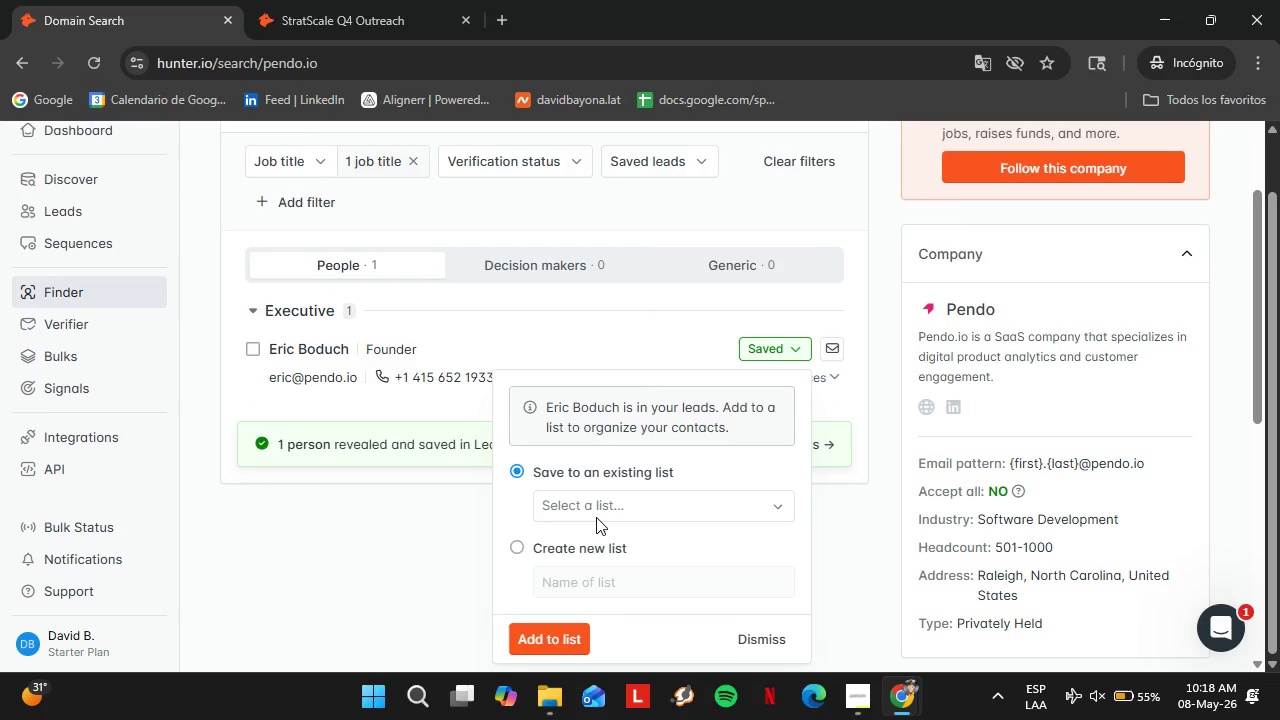 
left_click([596, 517])
 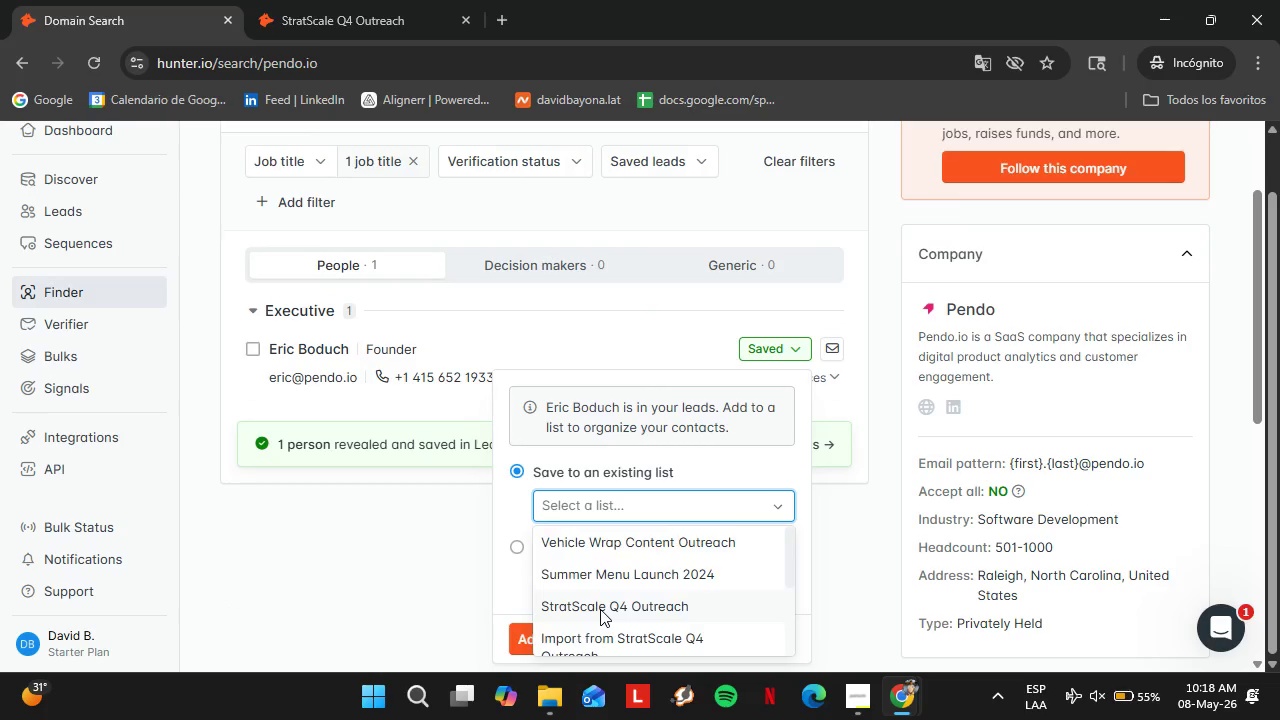 
double_click([568, 627])
 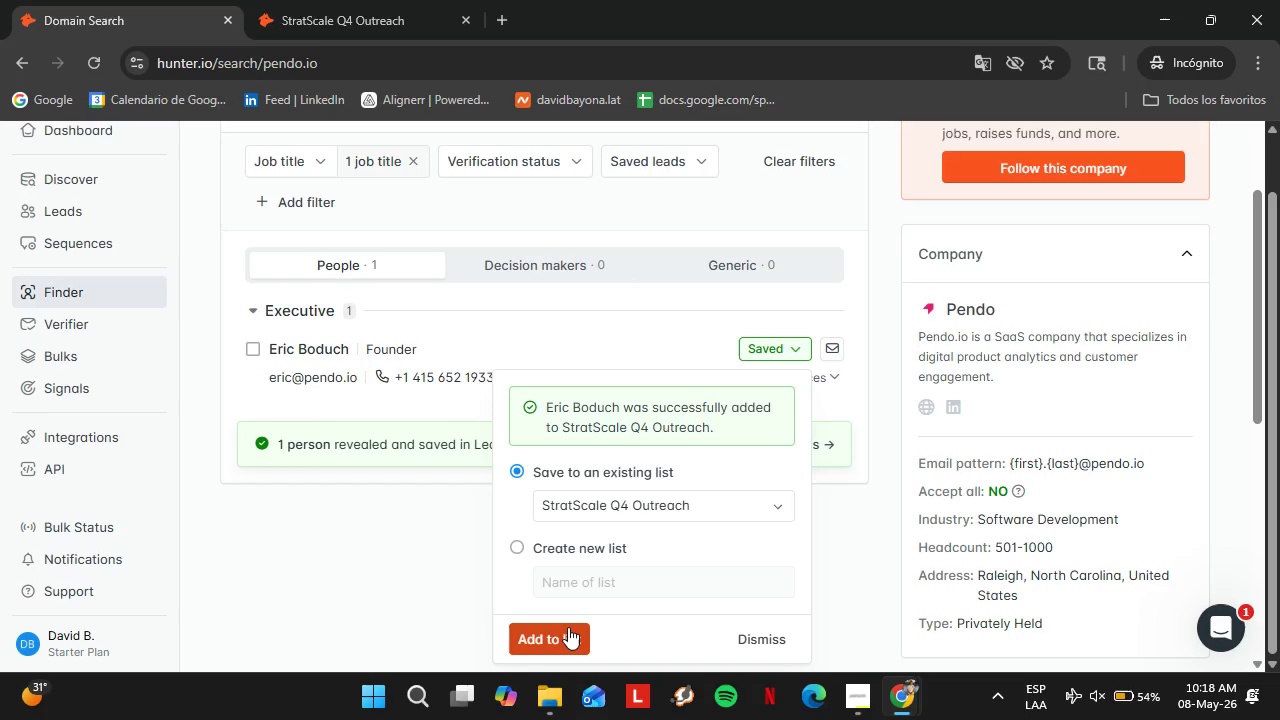 
wait(12.95)
 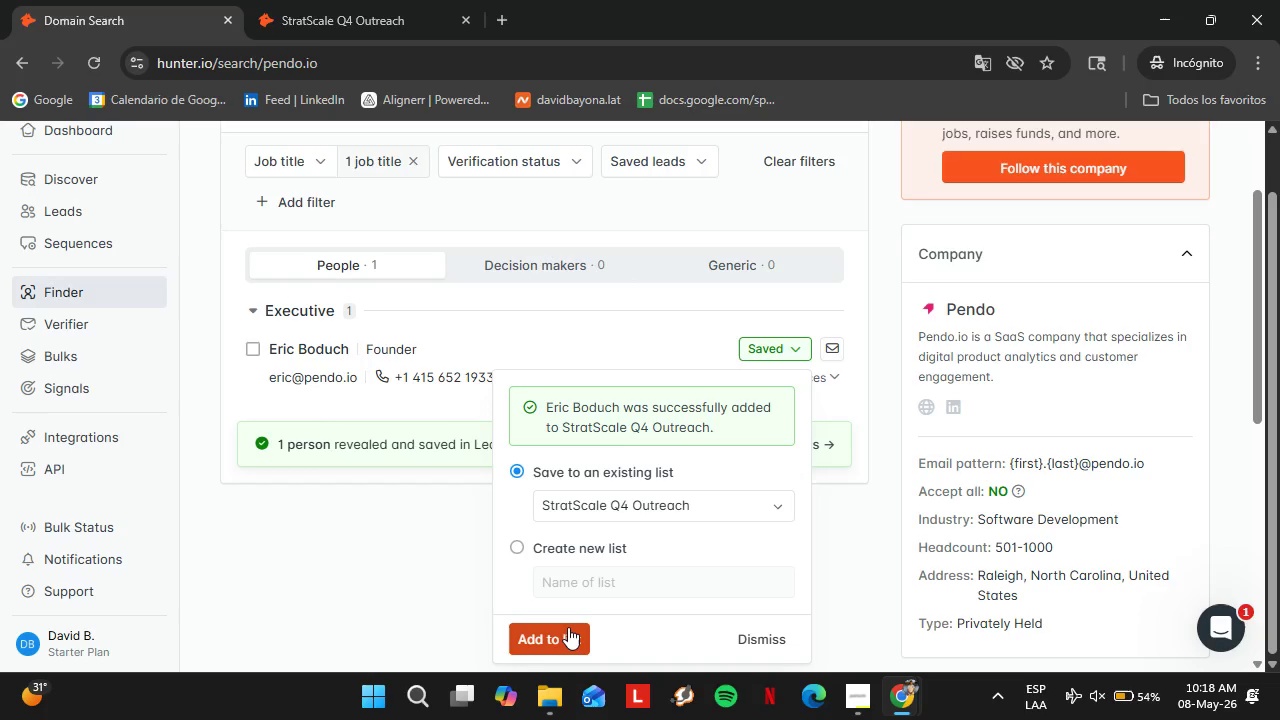 
left_click([742, 642])
 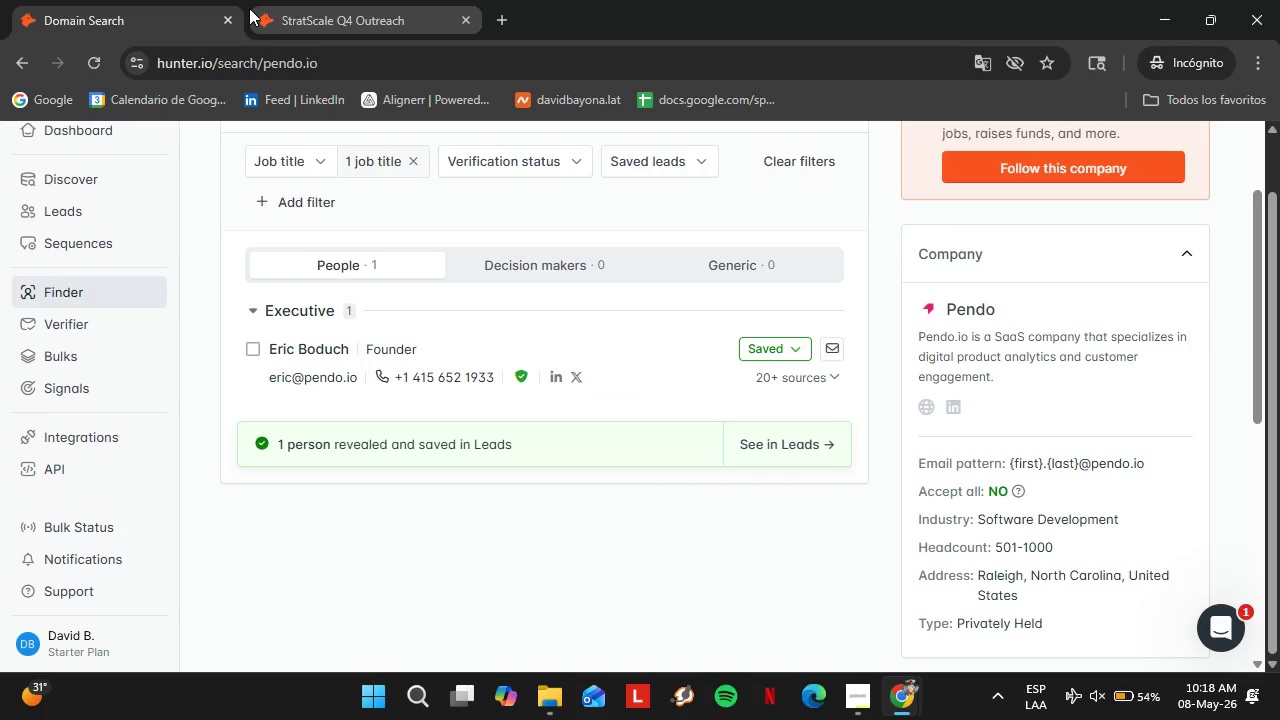 
left_click([291, 0])
 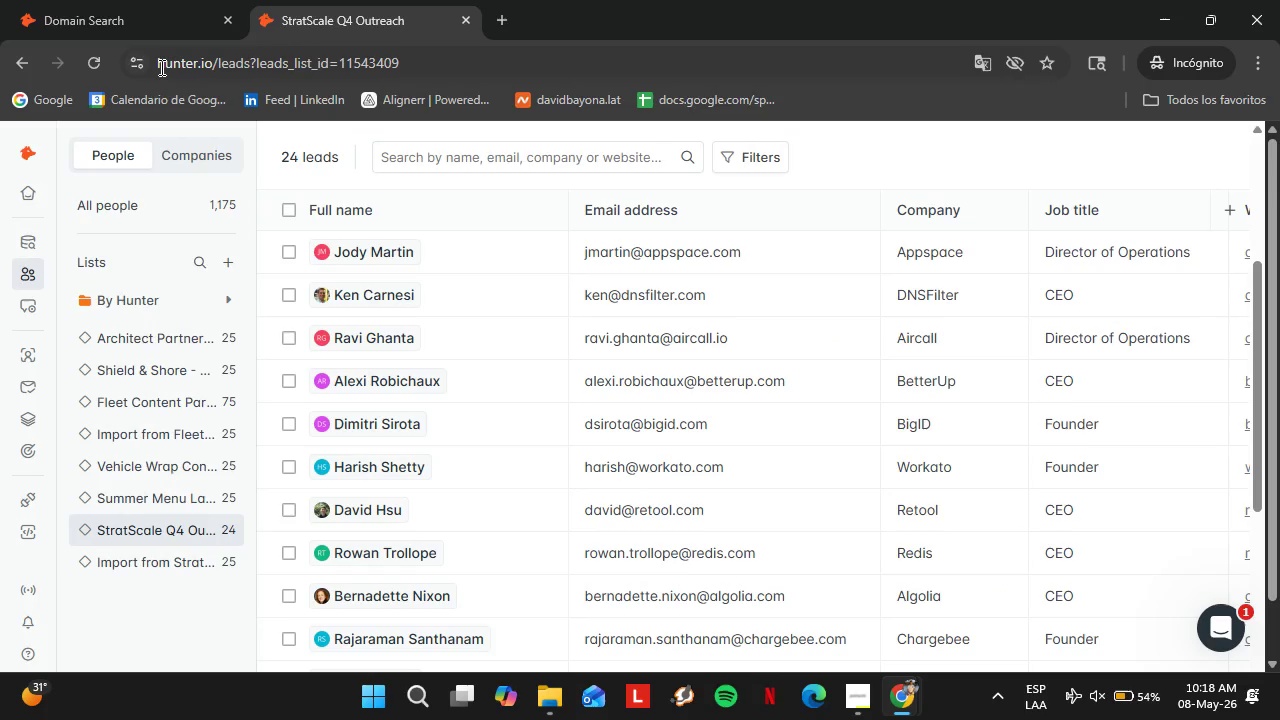 
left_click([87, 70])
 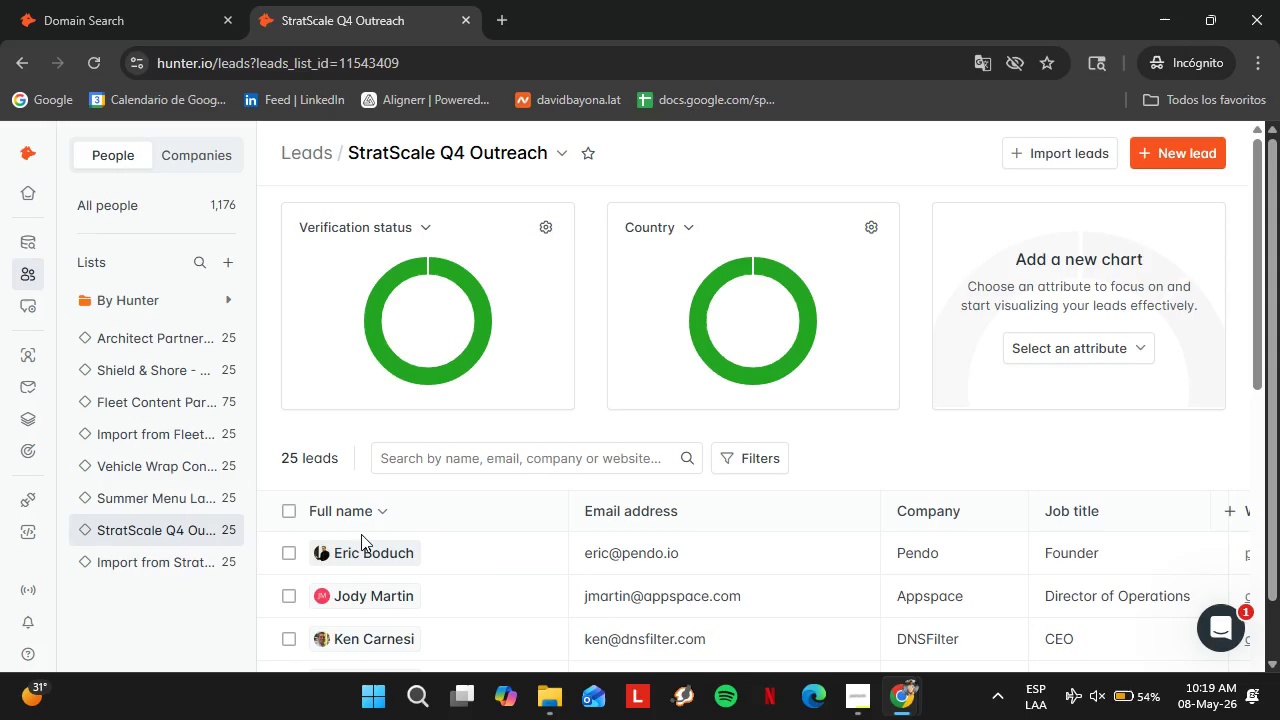 
wait(33.98)
 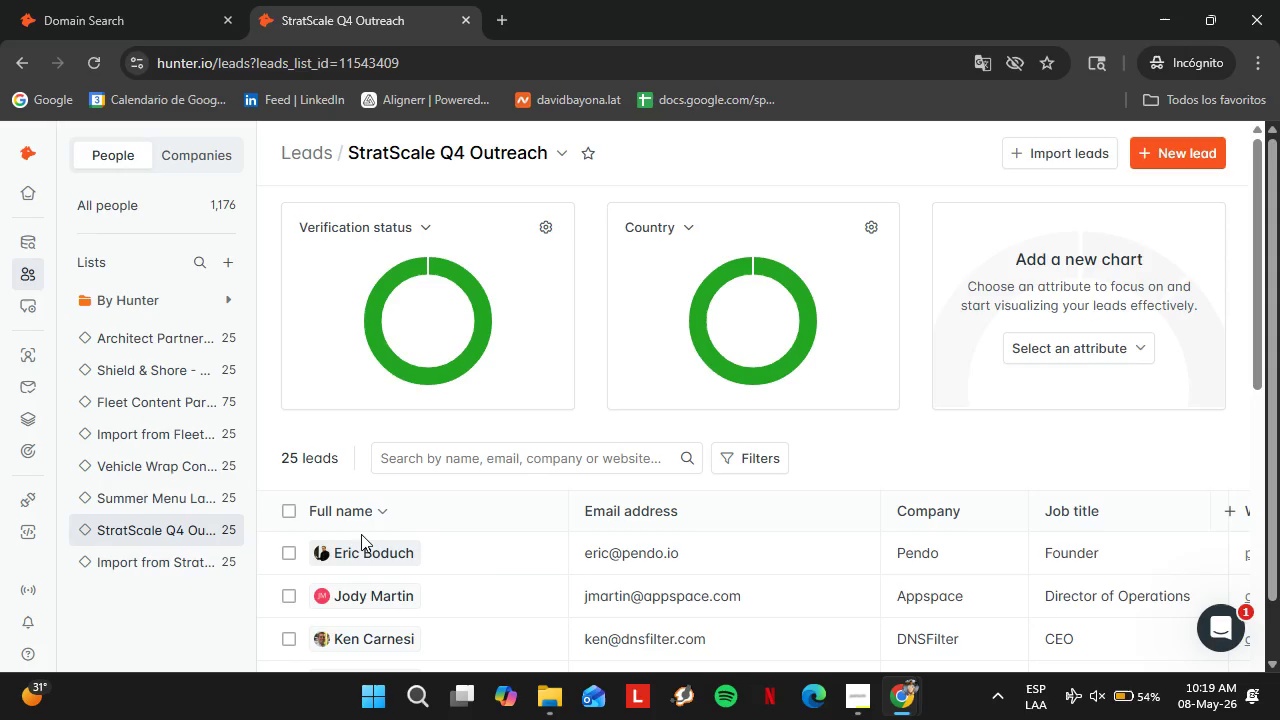 
scroll: coordinate [441, 607], scroll_direction: down, amount: 12.0
 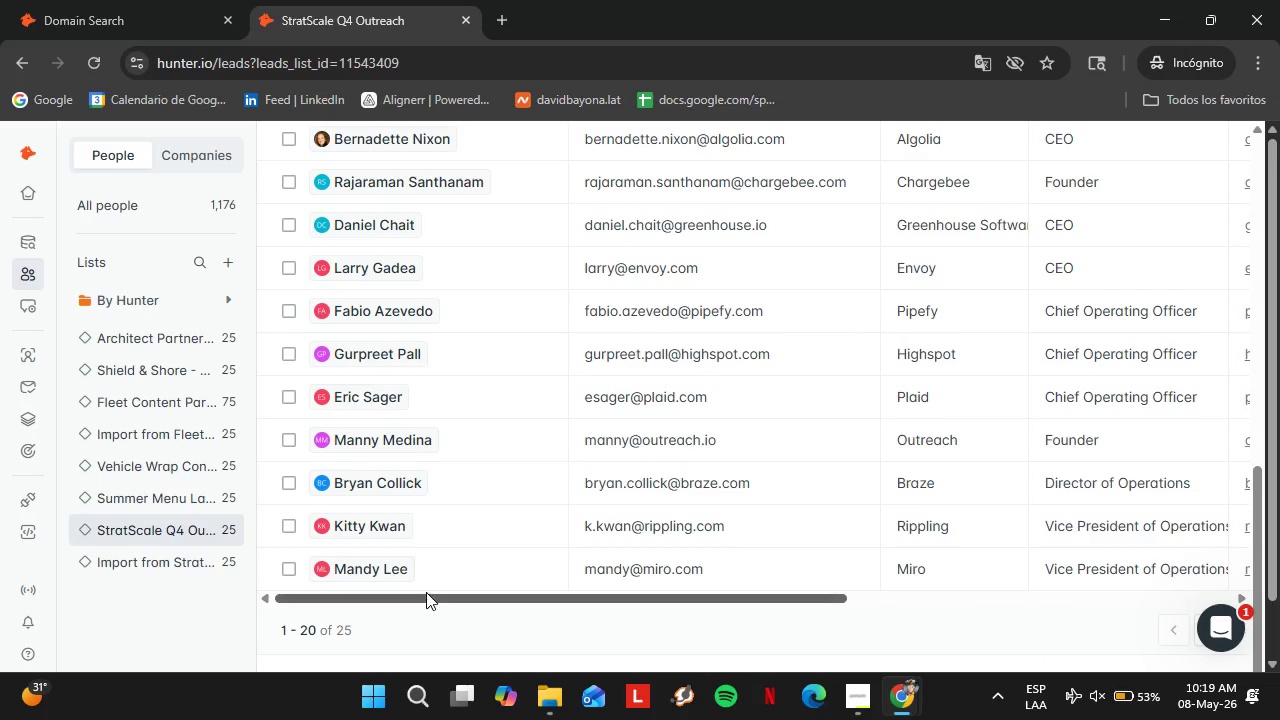 
left_click_drag(start_coordinate=[426, 592], to_coordinate=[833, 612])
 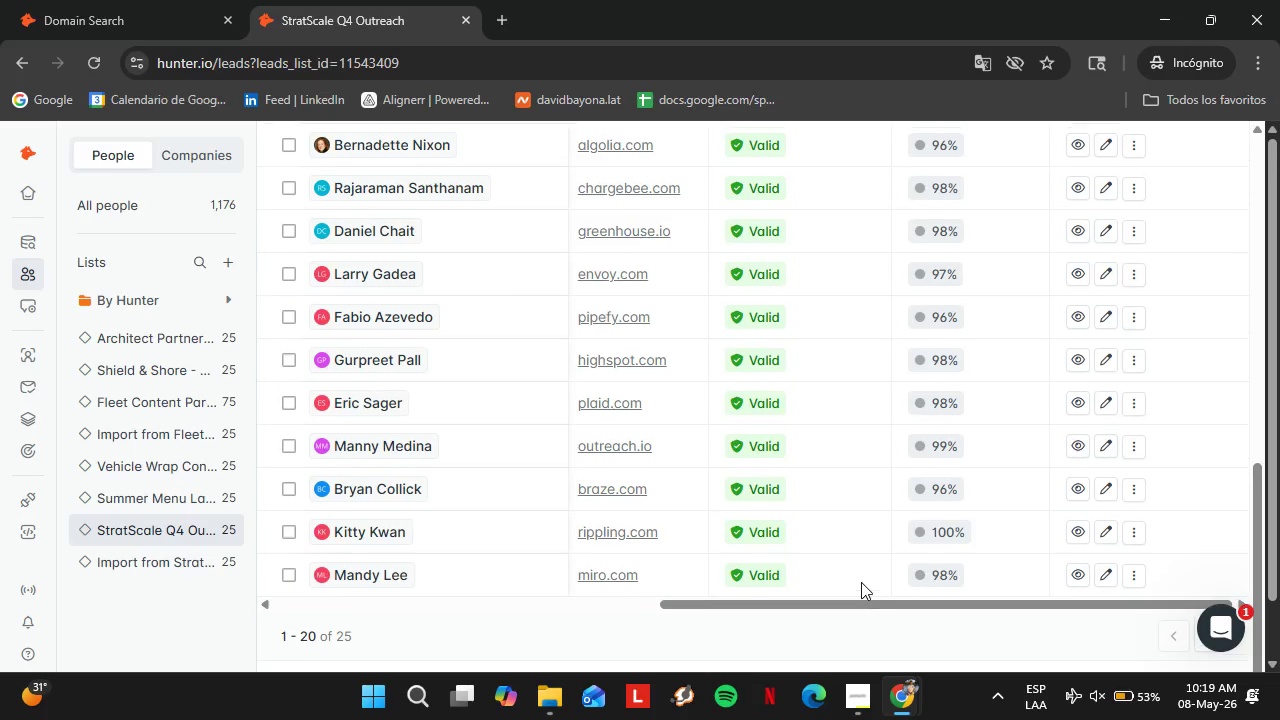 
scroll: coordinate [864, 583], scroll_direction: up, amount: 6.0
 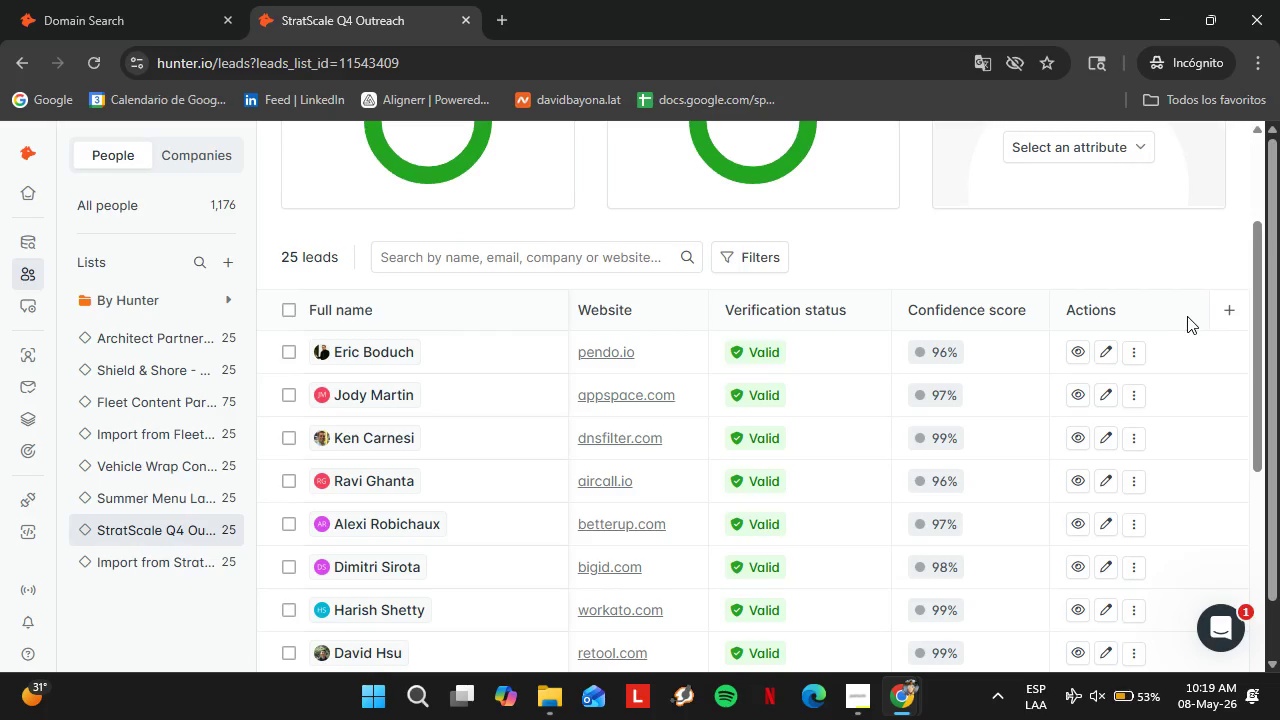 
wait(31.31)
 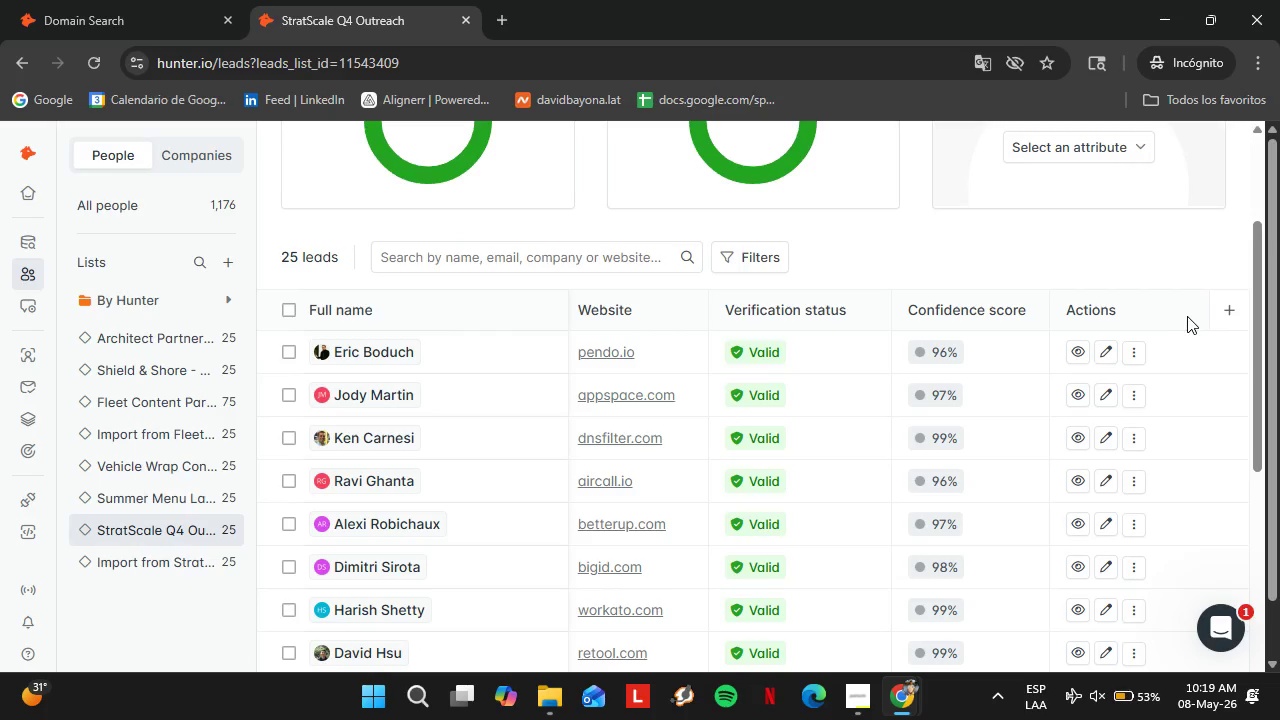 
scroll: coordinate [708, 558], scroll_direction: down, amount: 9.0
 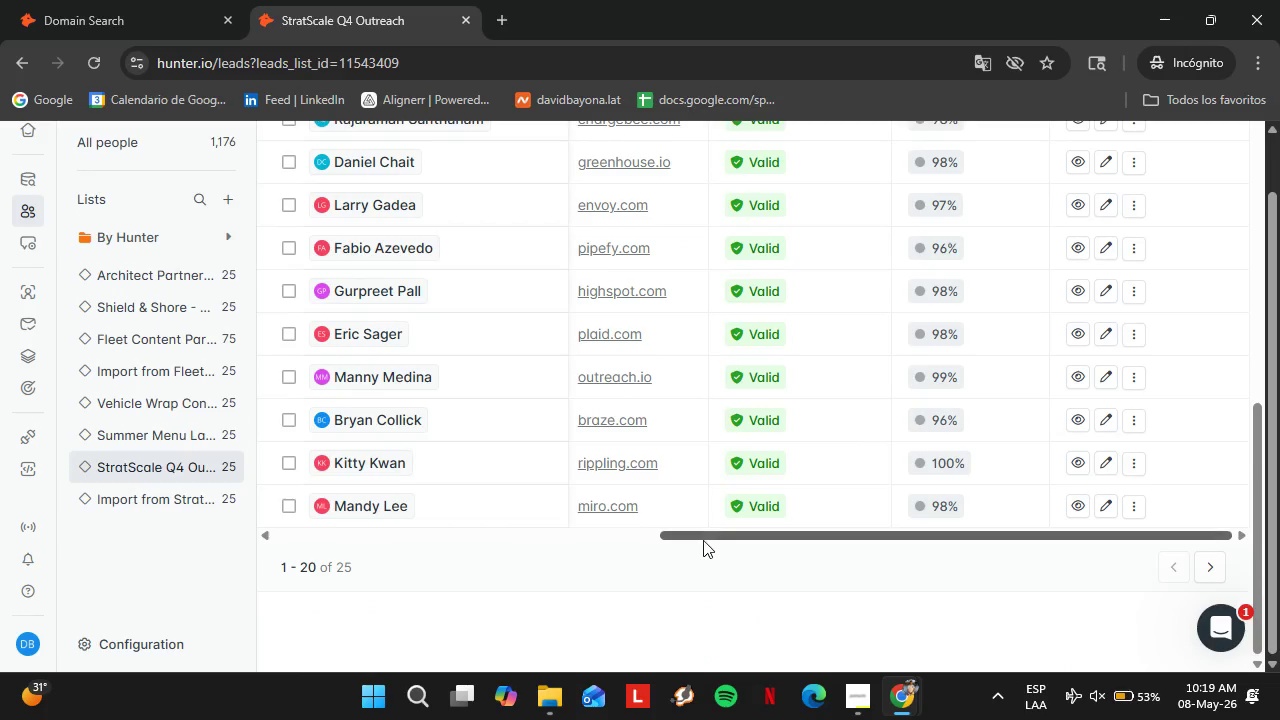 
left_click_drag(start_coordinate=[699, 540], to_coordinate=[284, 559])
 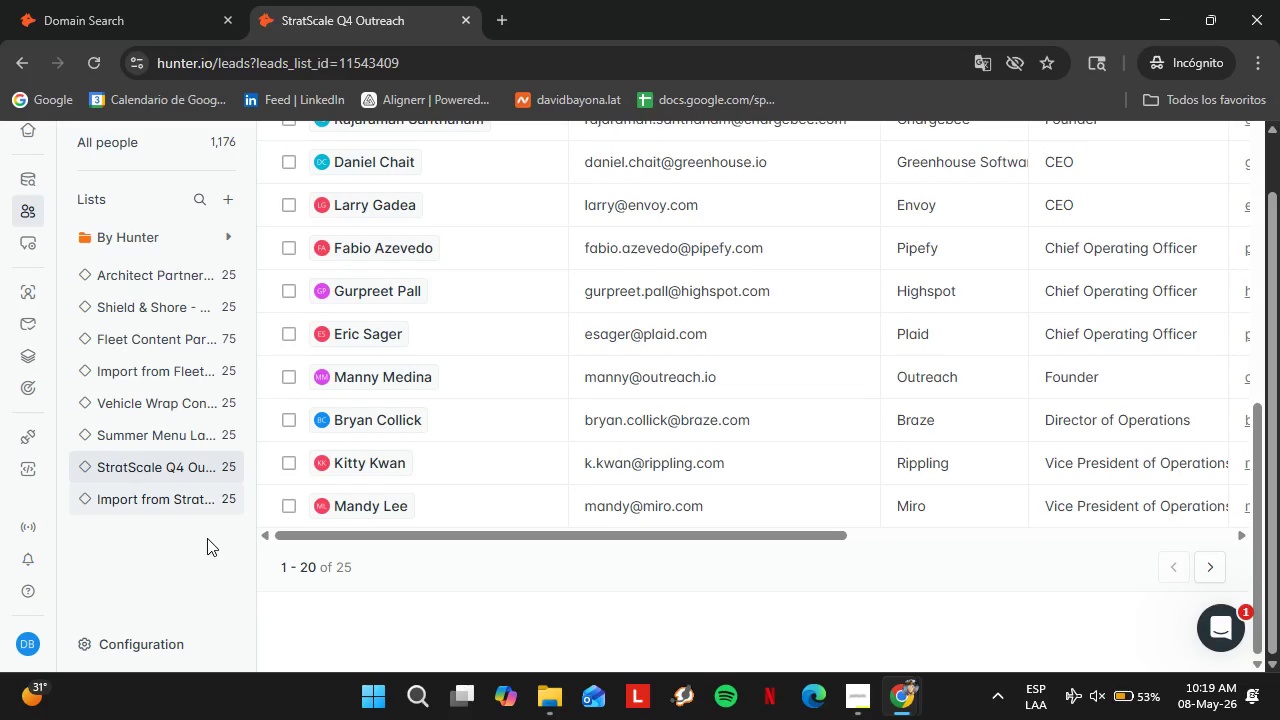 
left_click([147, 0])
 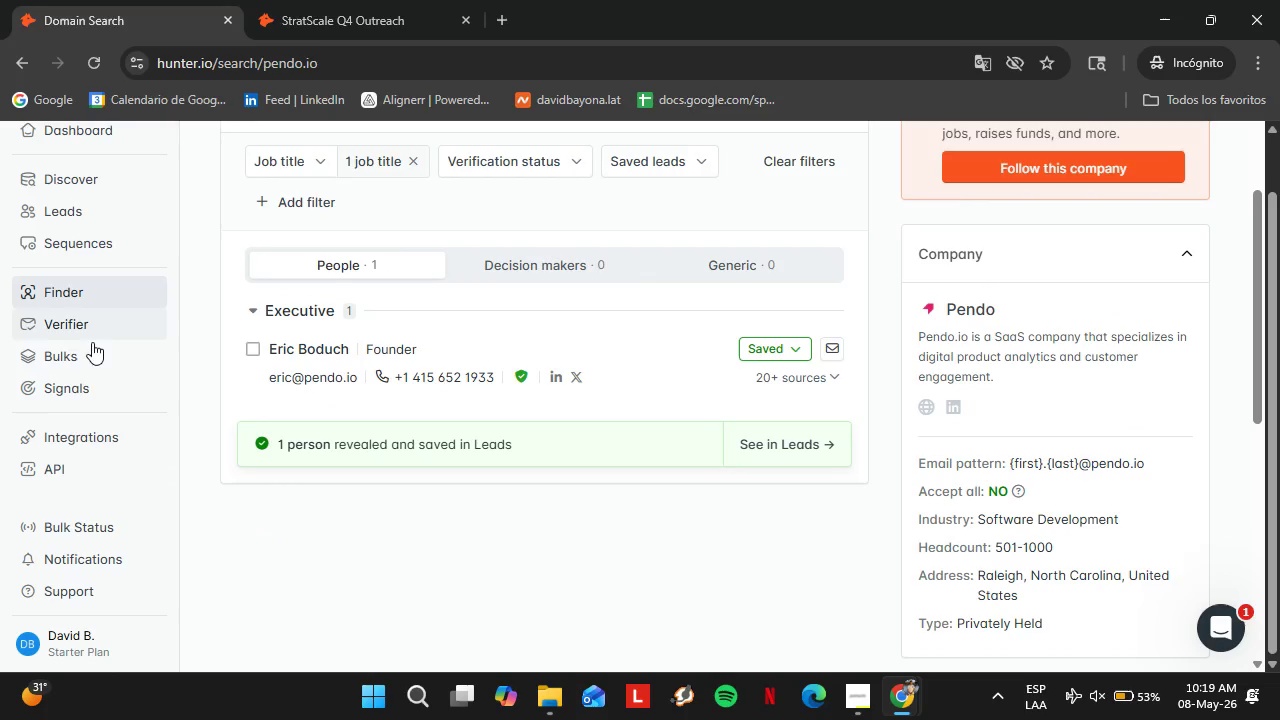 
left_click([86, 350])
 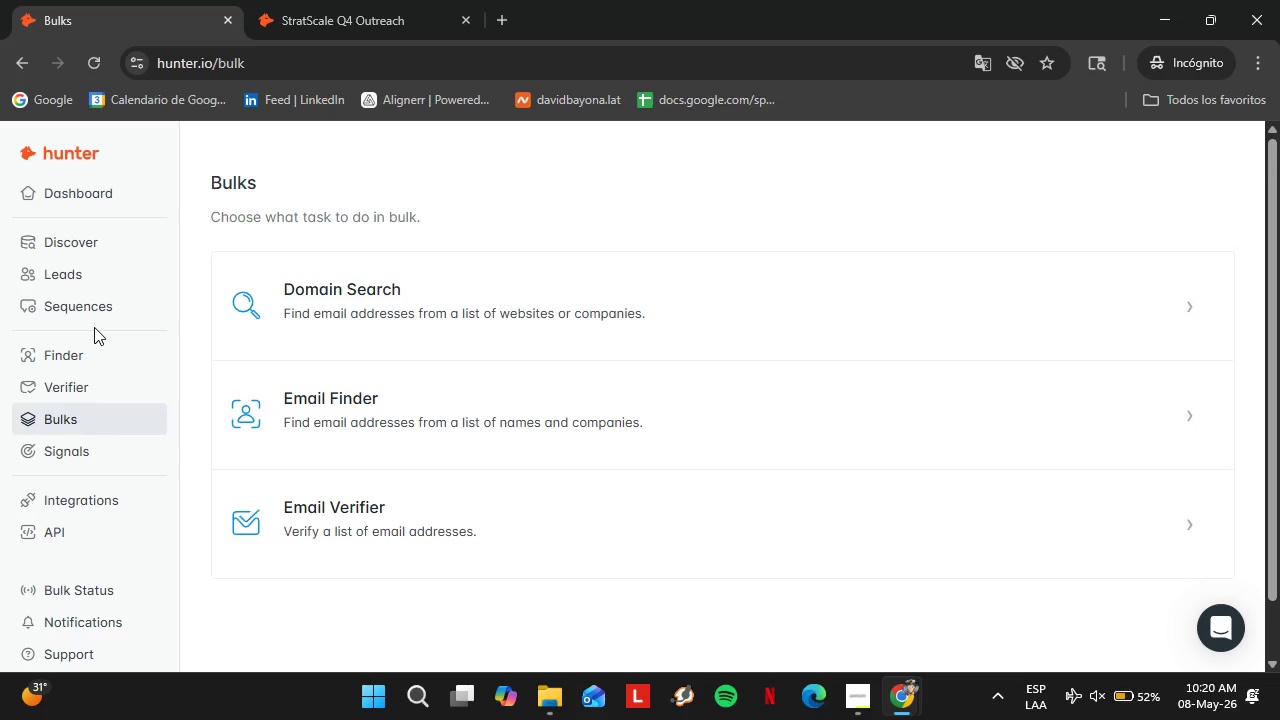 
wait(31.5)
 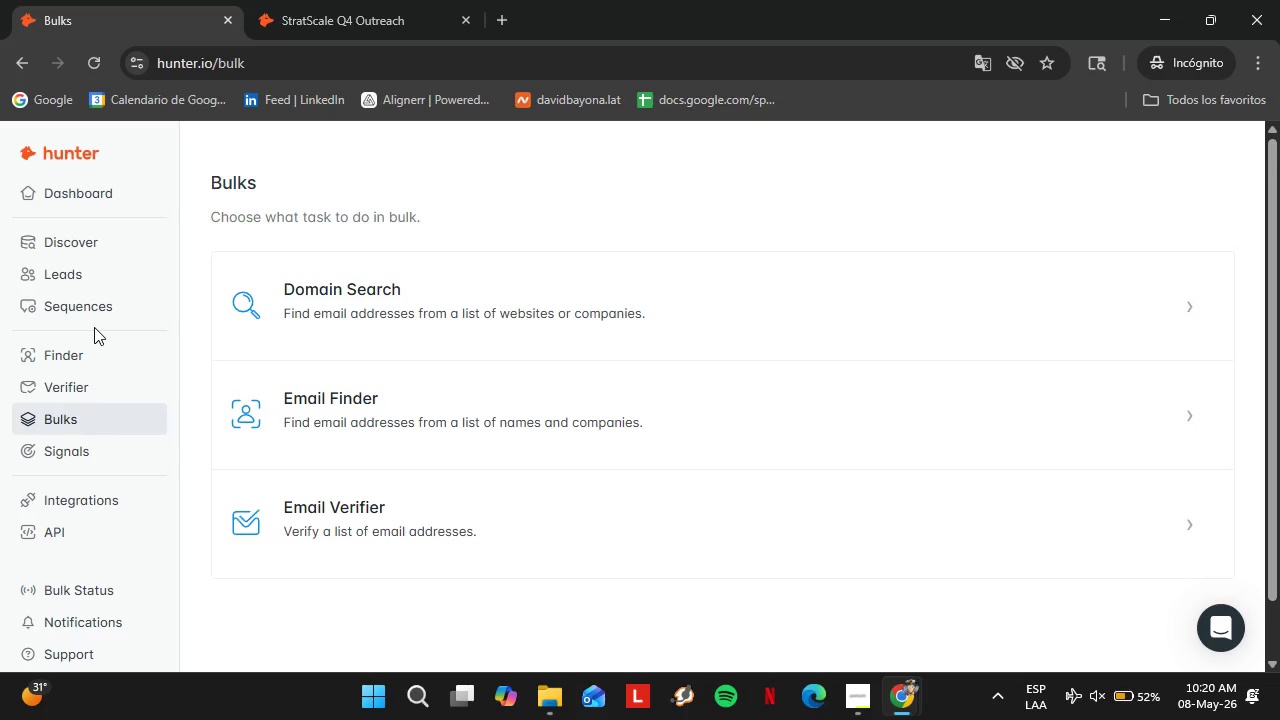 
left_click([273, 494])
 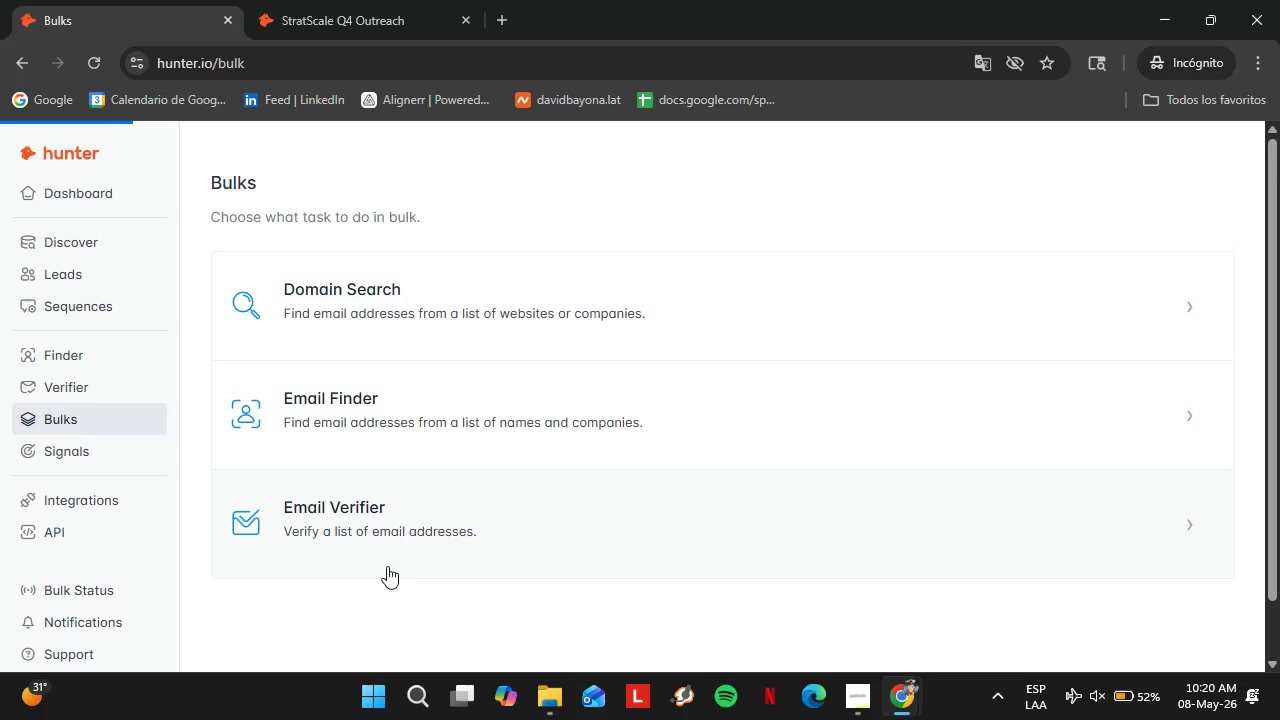 
mouse_move([341, 508])
 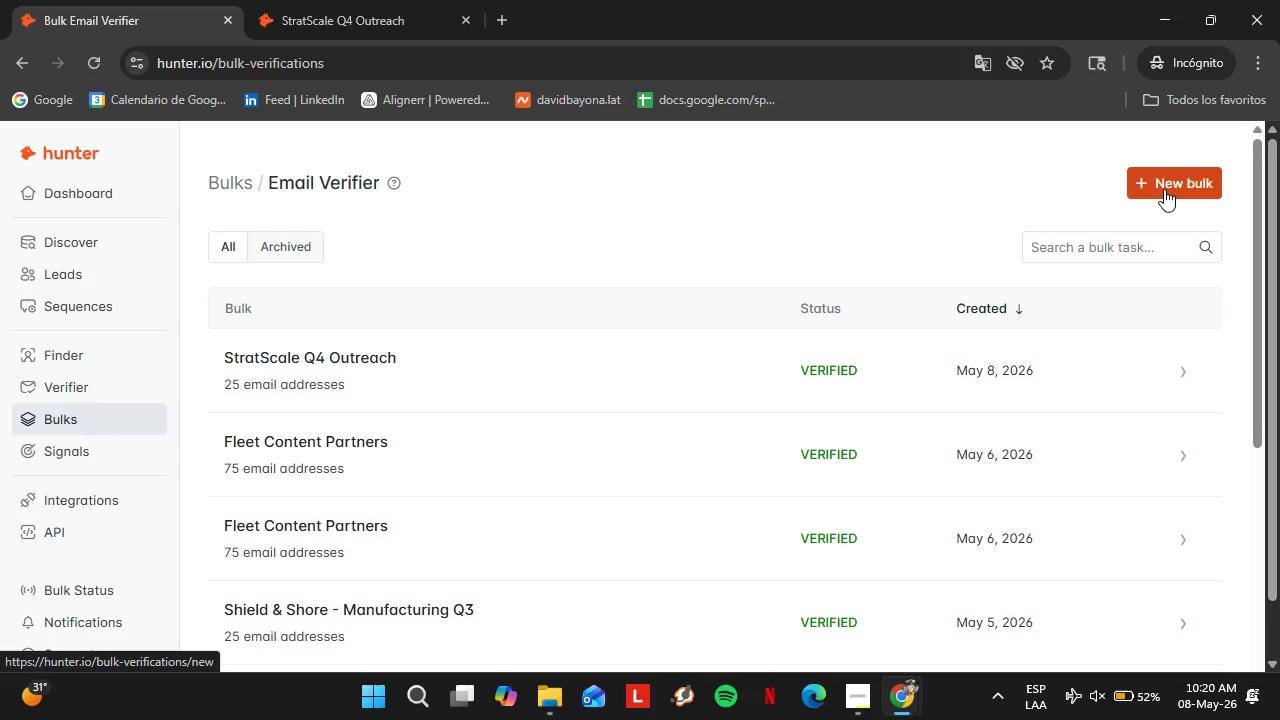 
wait(7.89)
 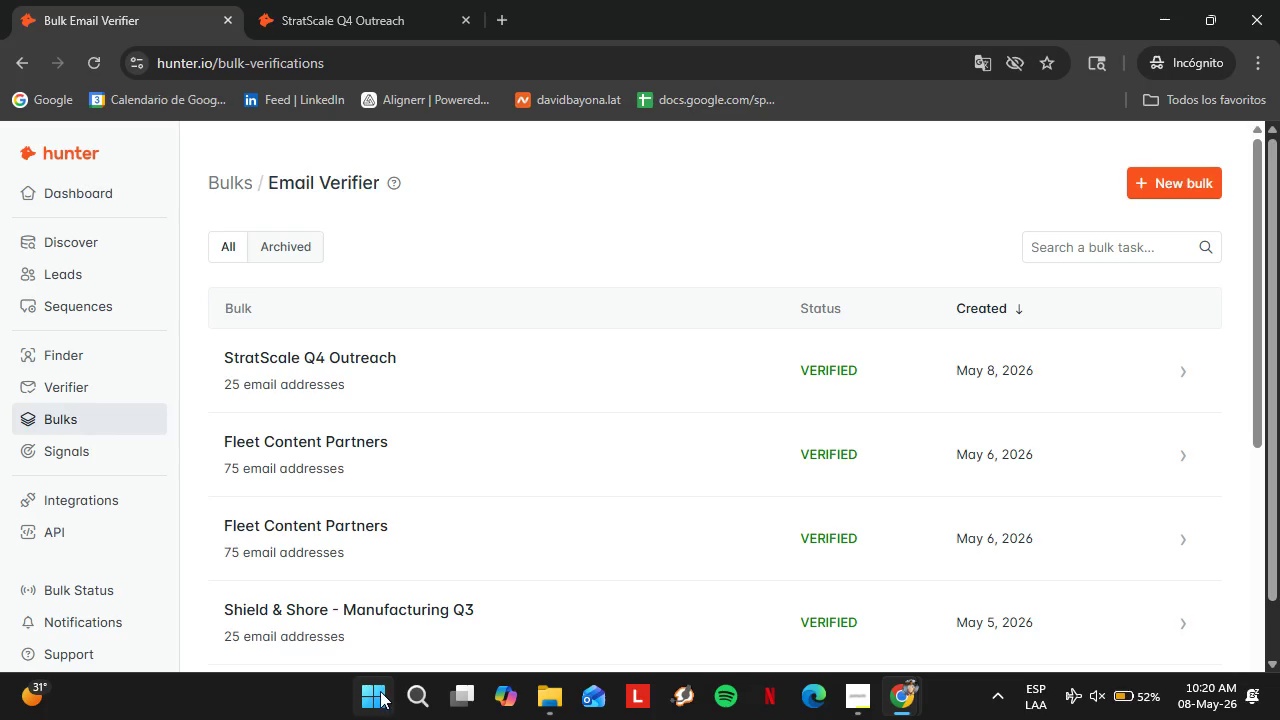 
left_click([1164, 189])
 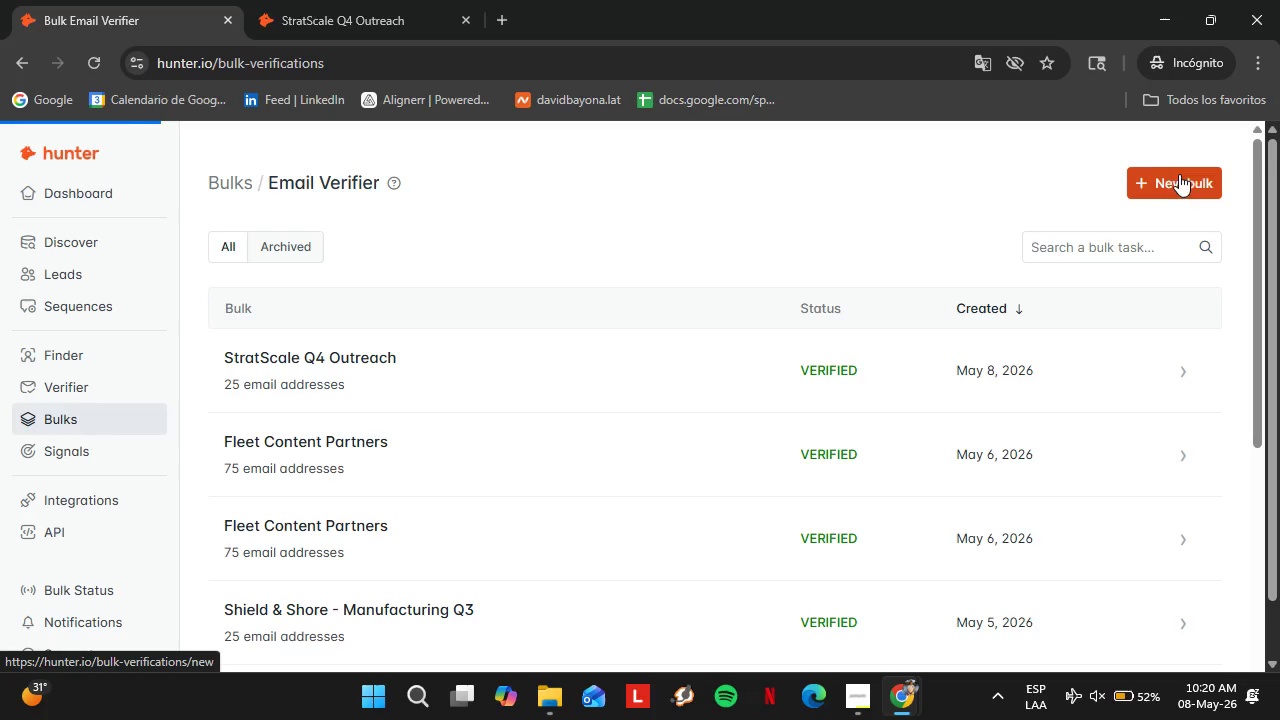 
left_click([1166, 184])
 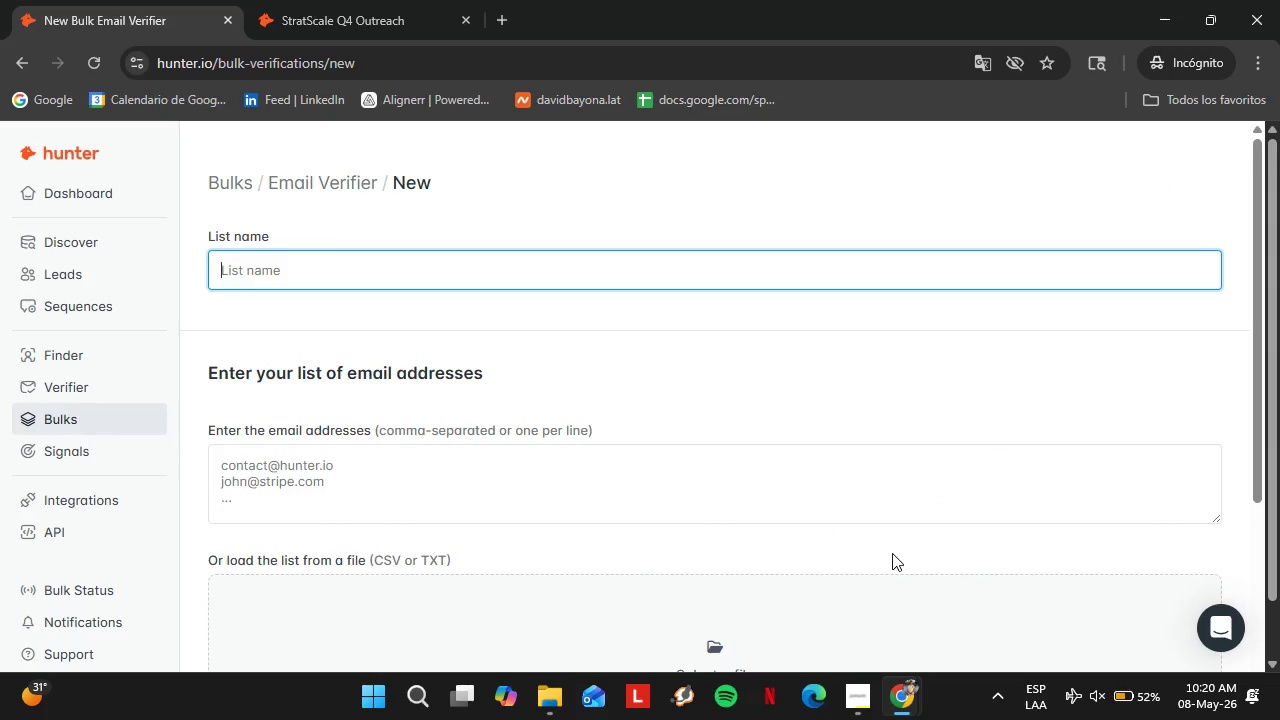 
wait(11.19)
 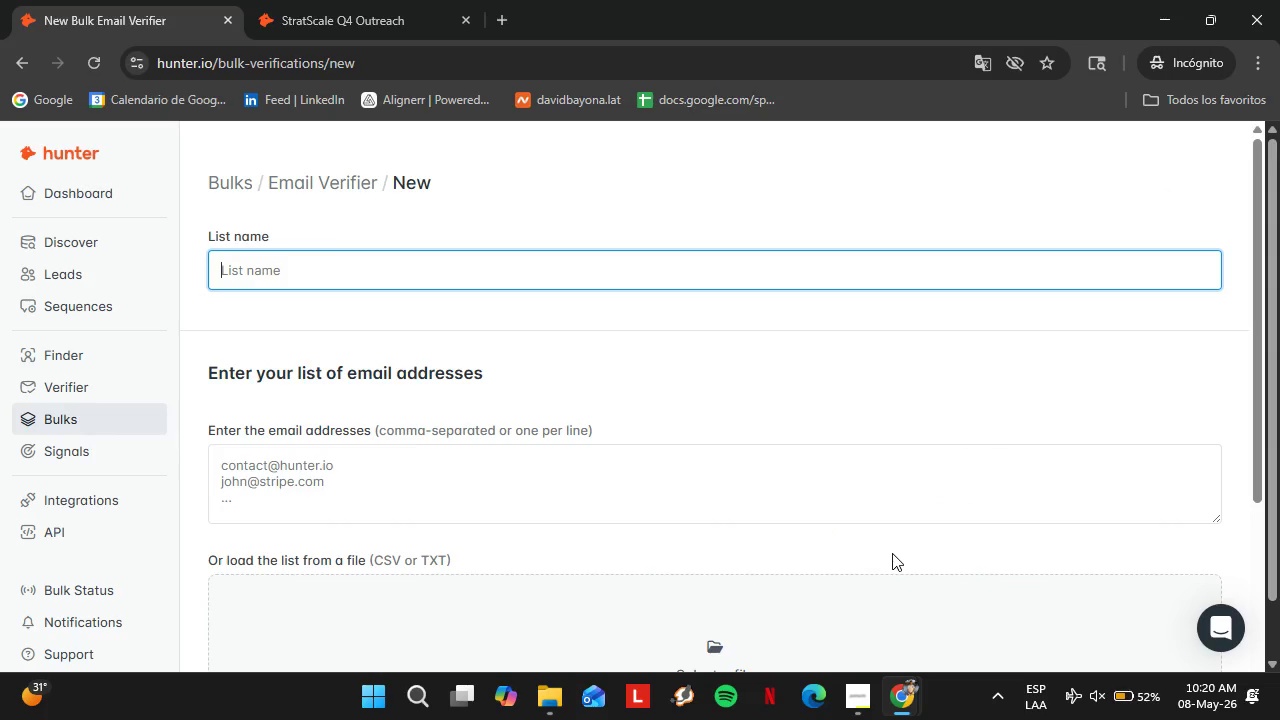 
left_click([759, 169])